 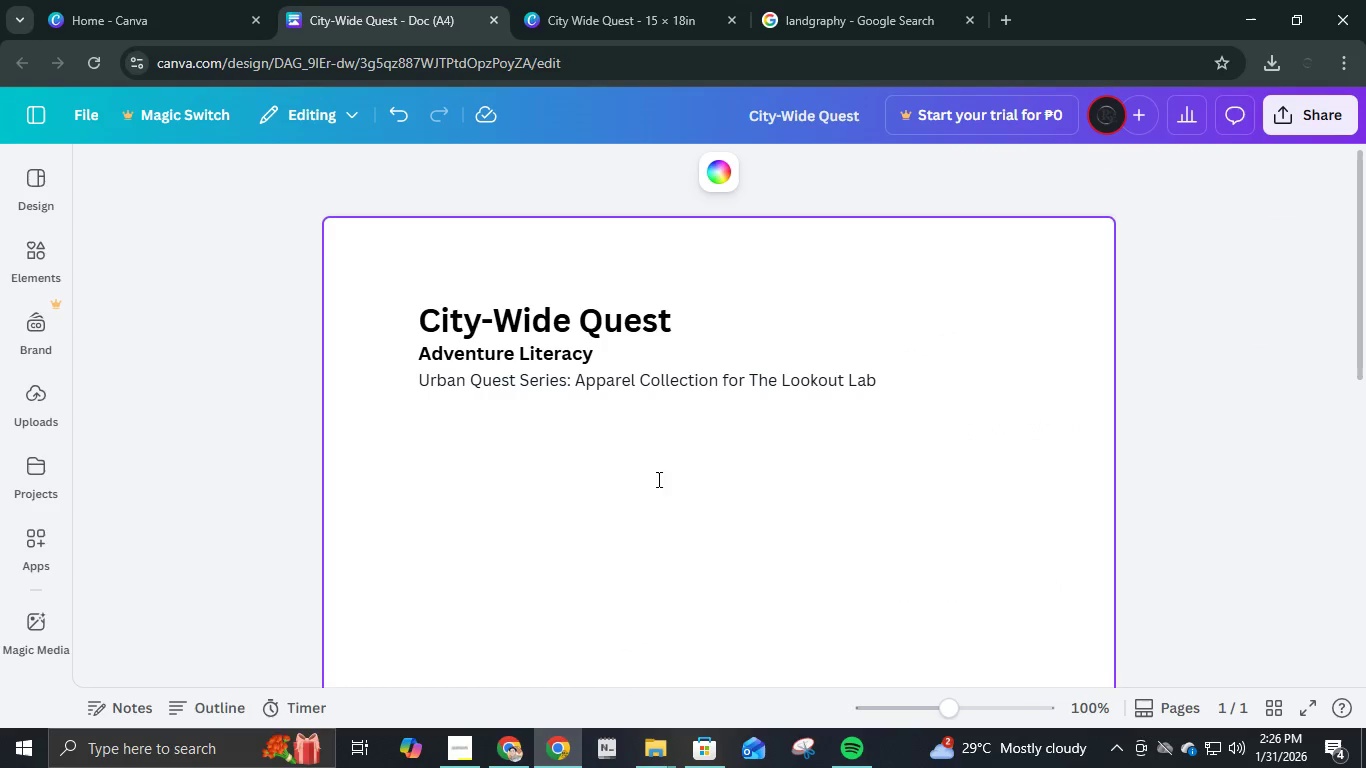 
scroll: coordinate [665, 487], scroll_direction: down, amount: 4.0
 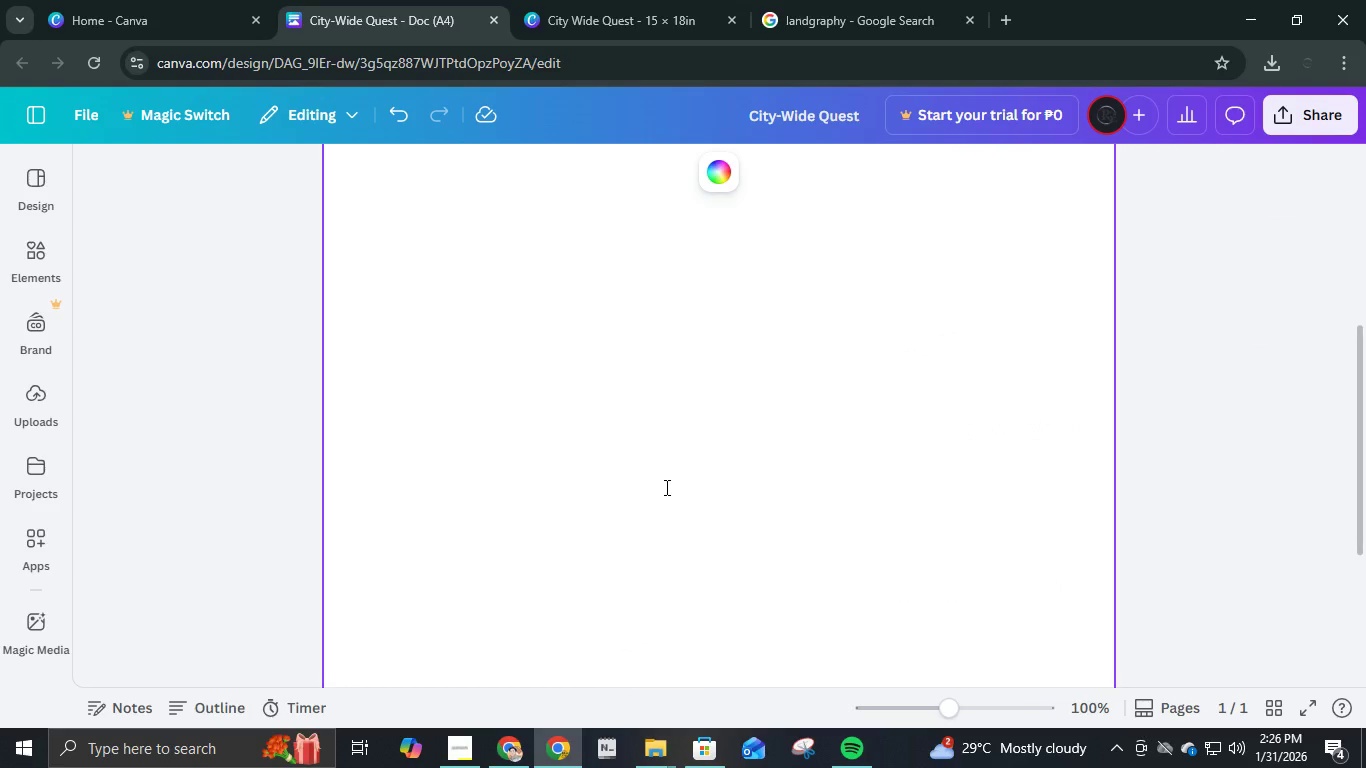 
scroll: coordinate [665, 487], scroll_direction: up, amount: 3.0
 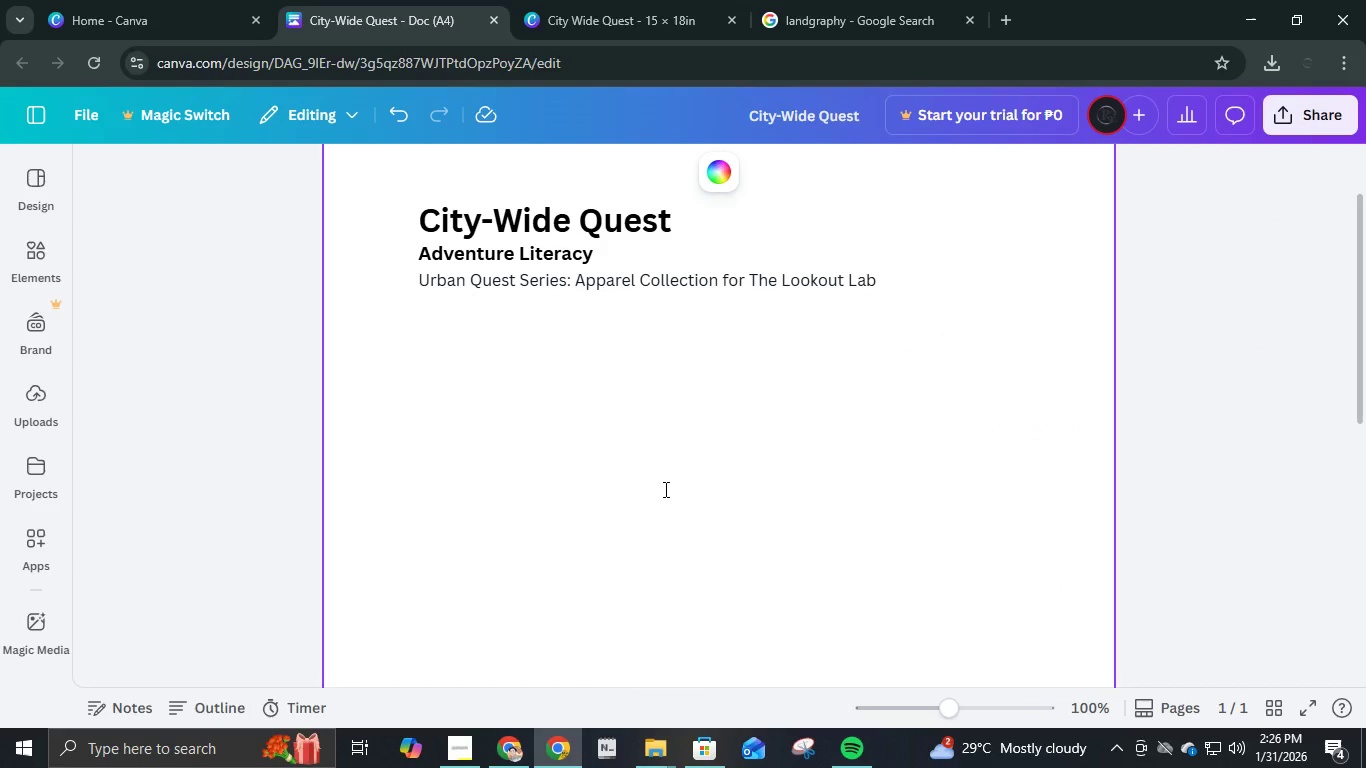 
scroll: coordinate [664, 489], scroll_direction: down, amount: 1.0
 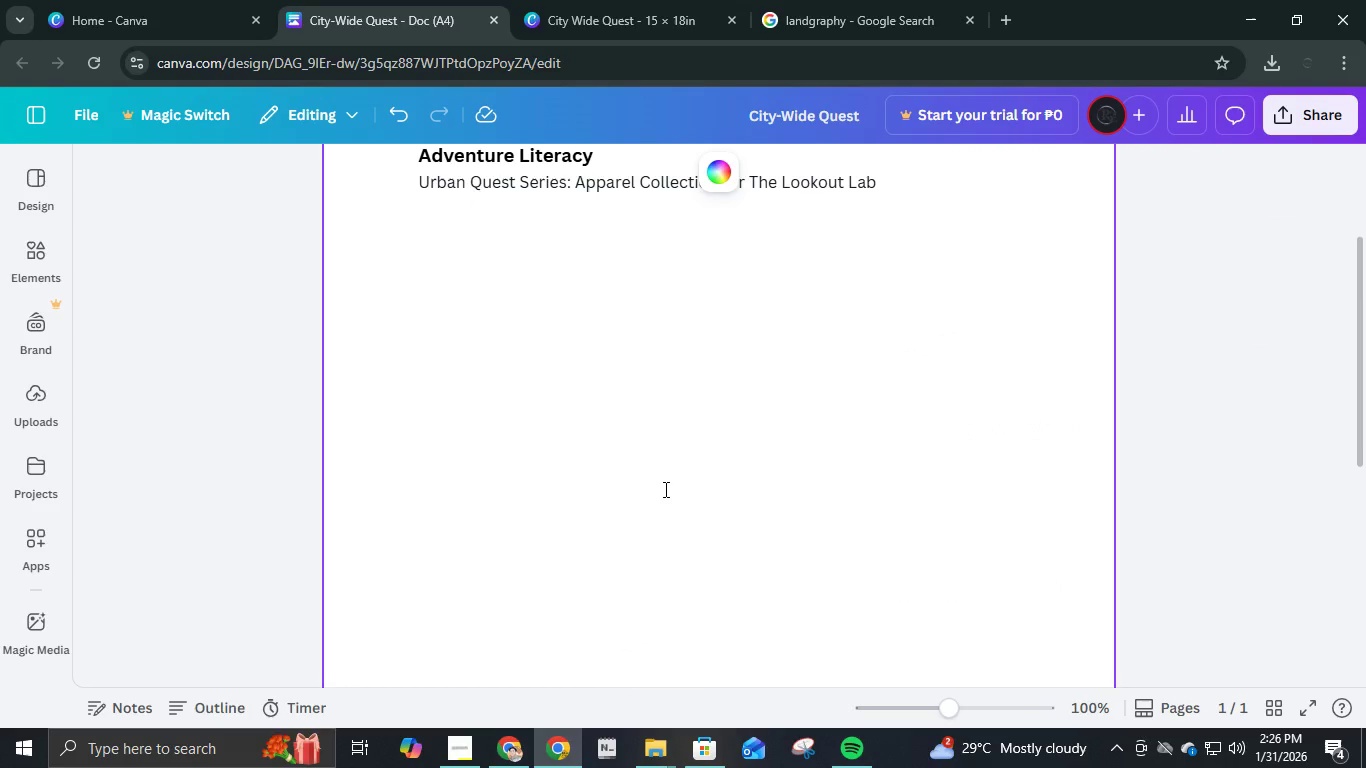 
scroll: coordinate [664, 489], scroll_direction: up, amount: 2.0
 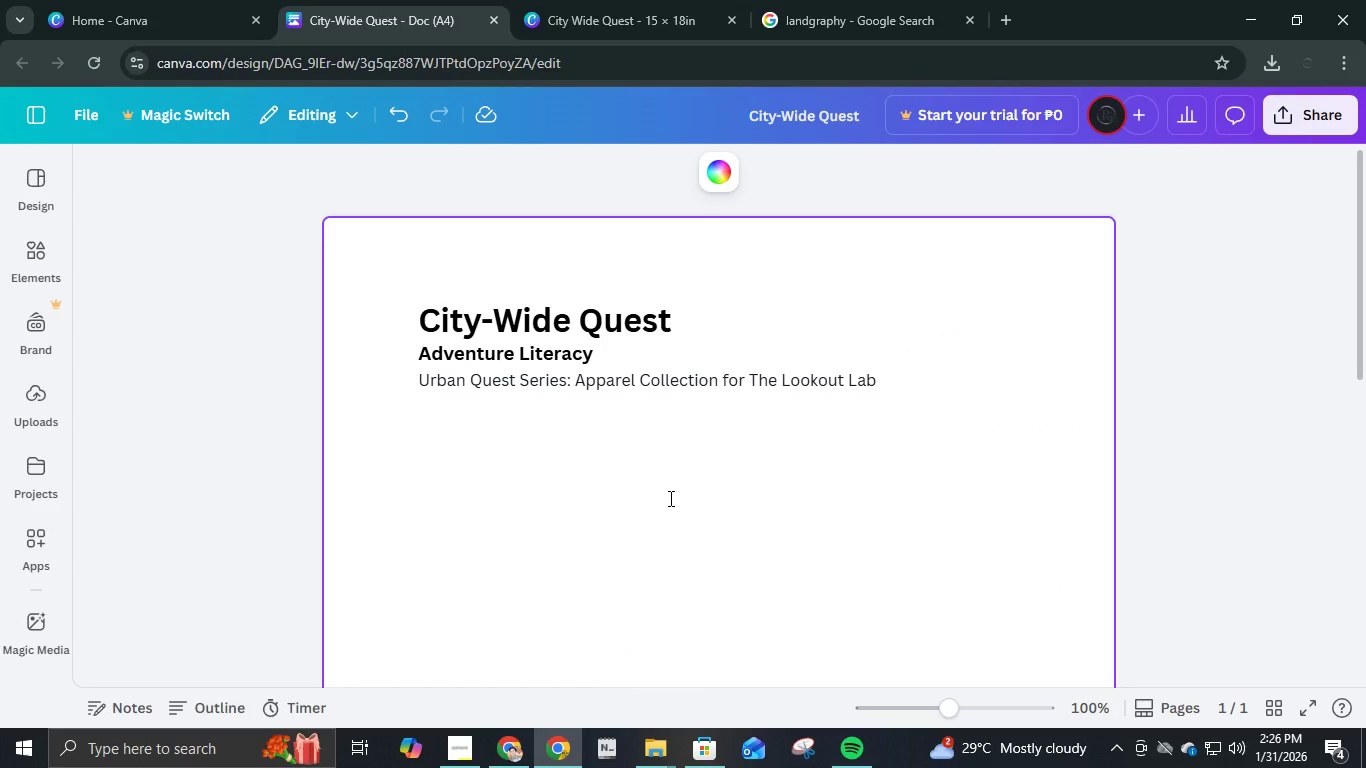 
left_click([912, 381])
 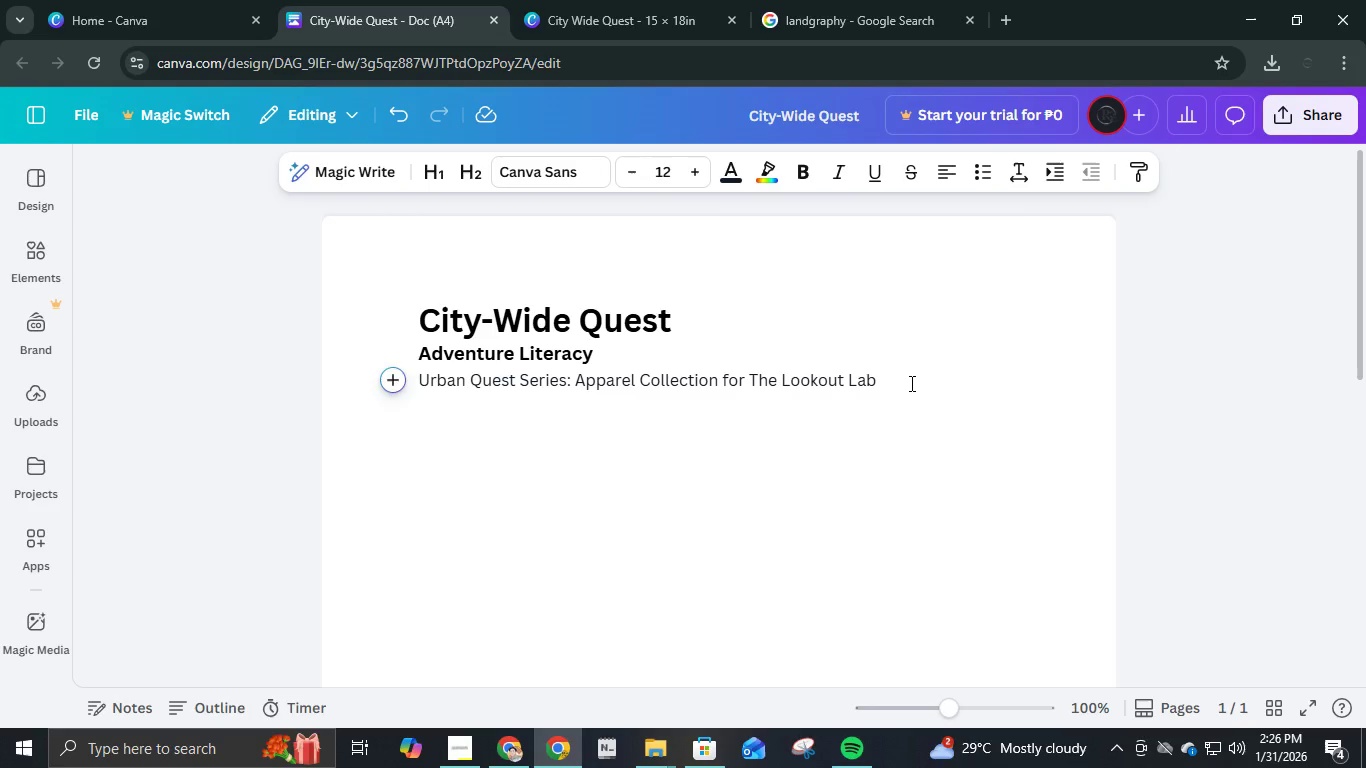 
key(Enter)
 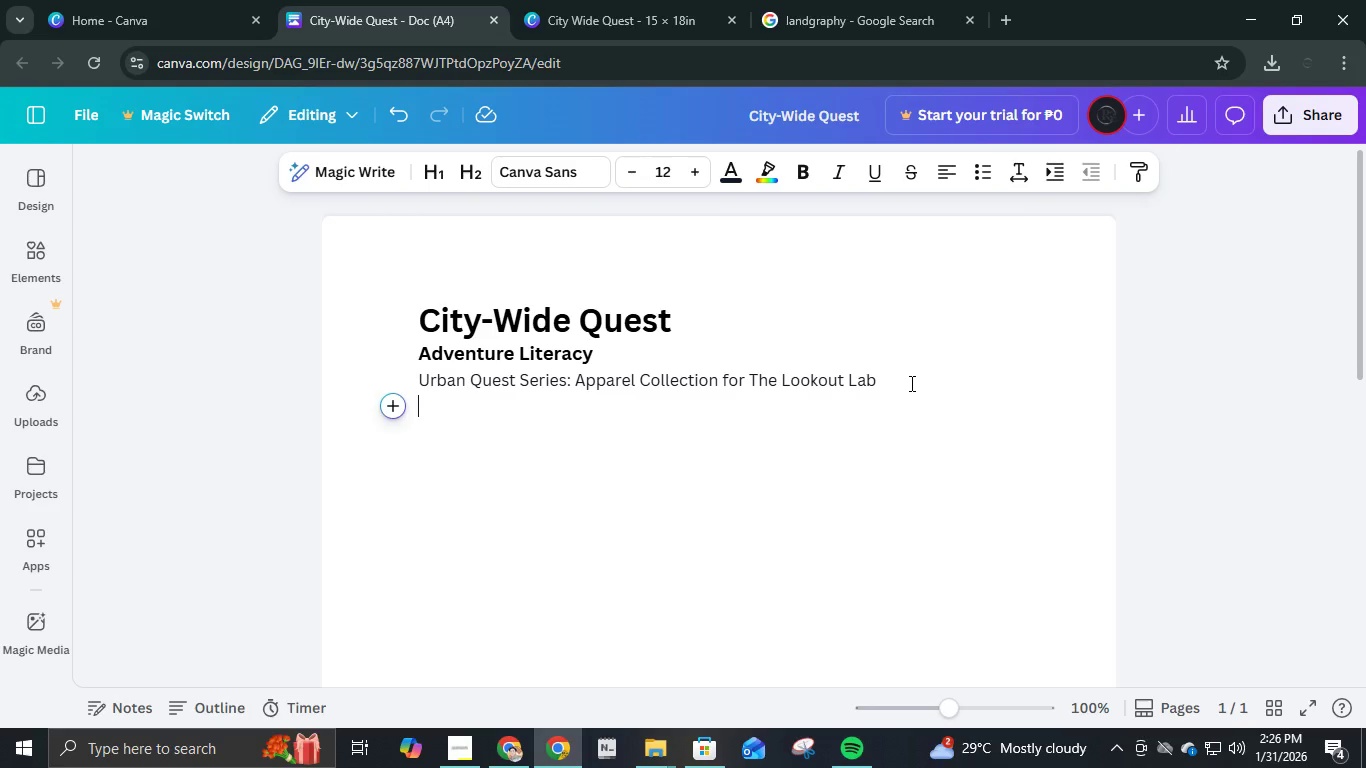 
key(Enter)
 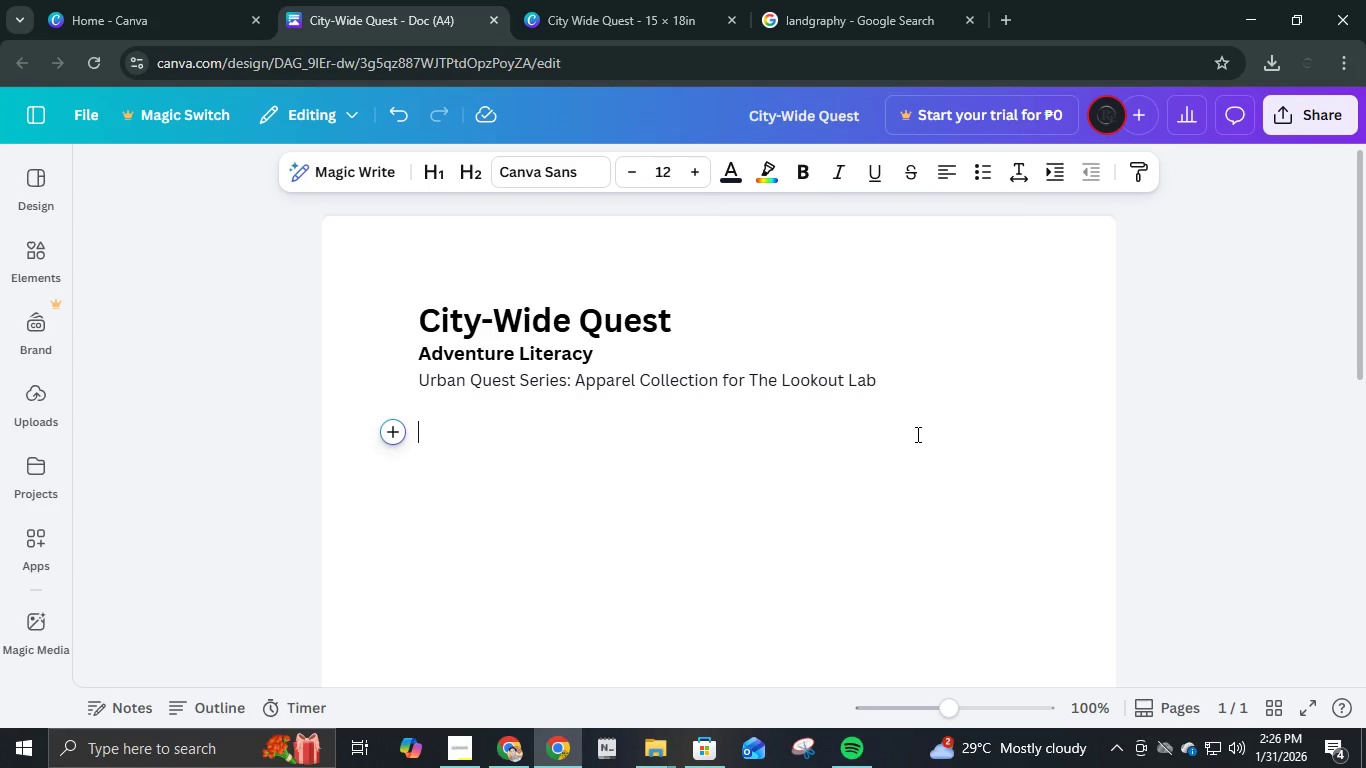 
type(Tyop)
key(Backspace)
key(Backspace)
type(pography and )
 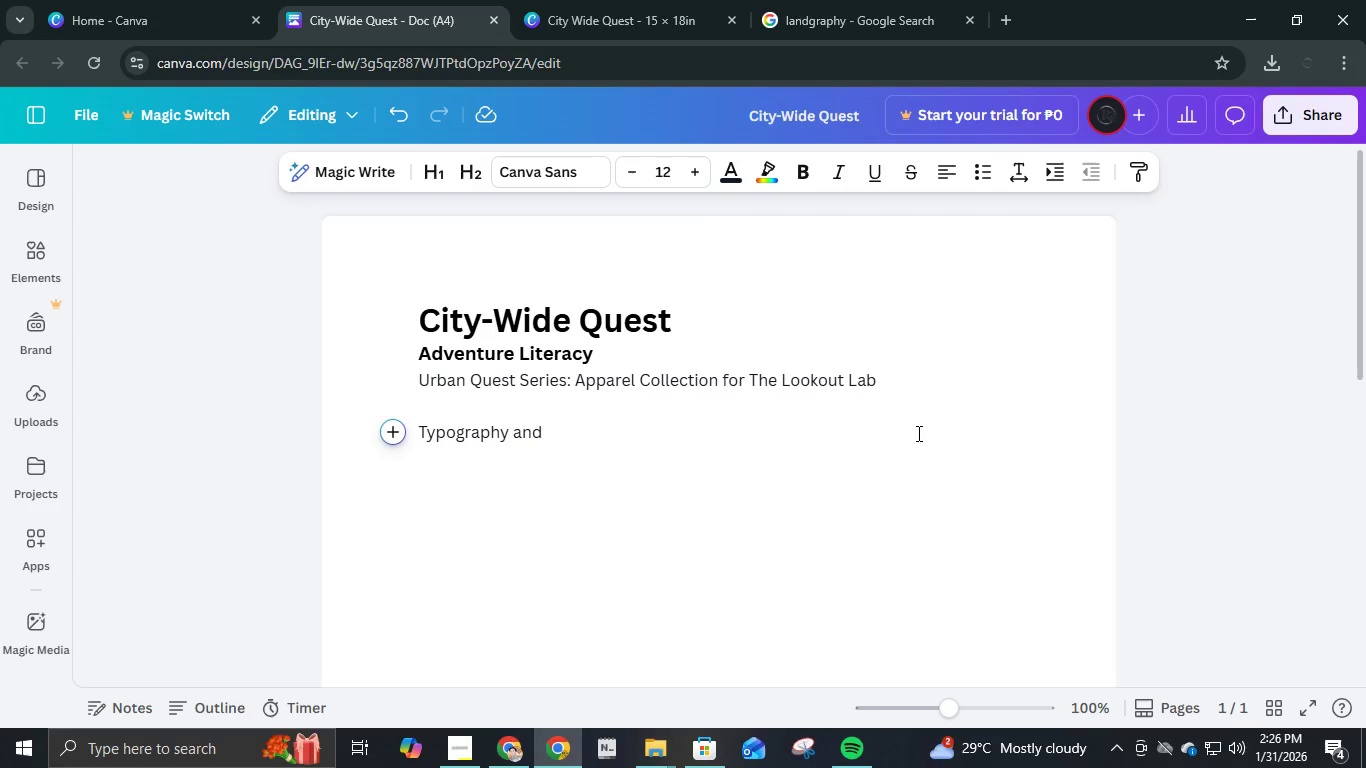 
hold_key(key=ShiftLeft, duration=1.5)
 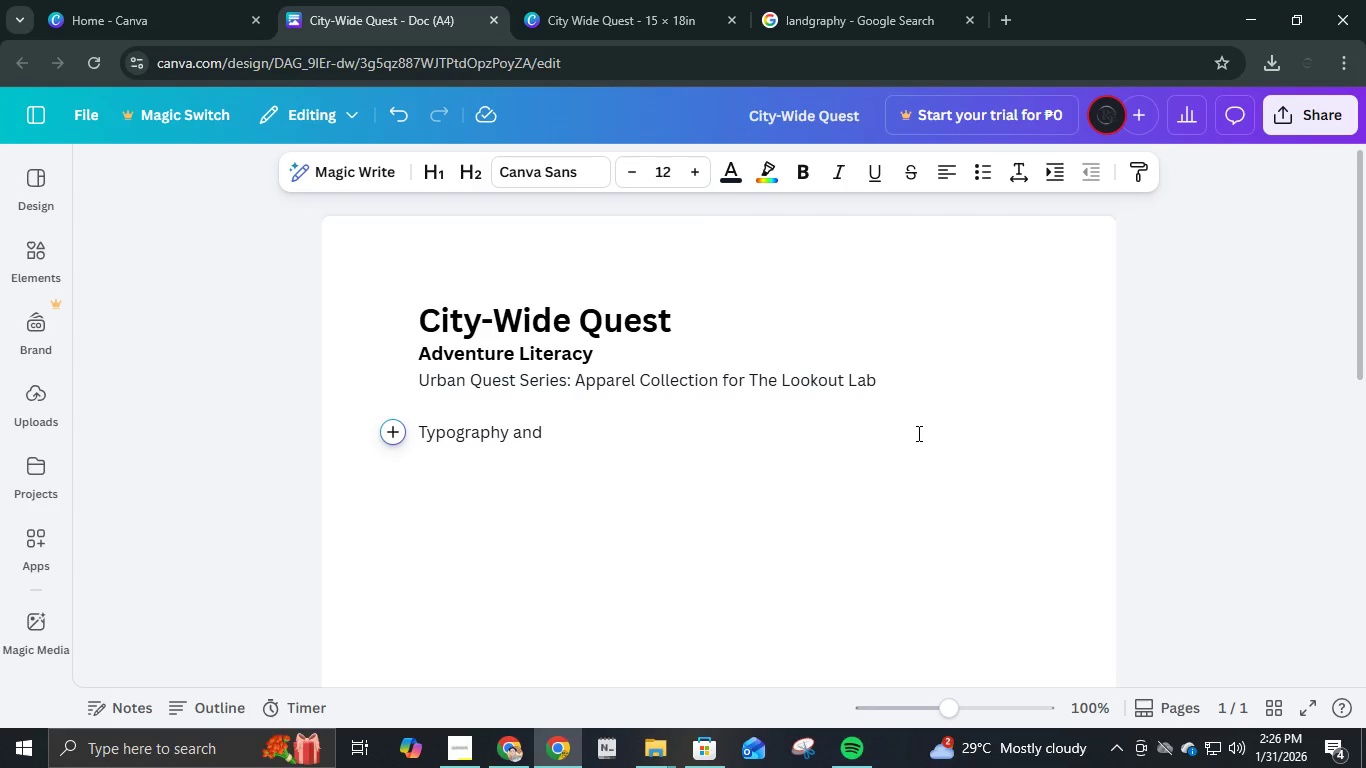 
hold_key(key=ShiftLeft, duration=1.12)
 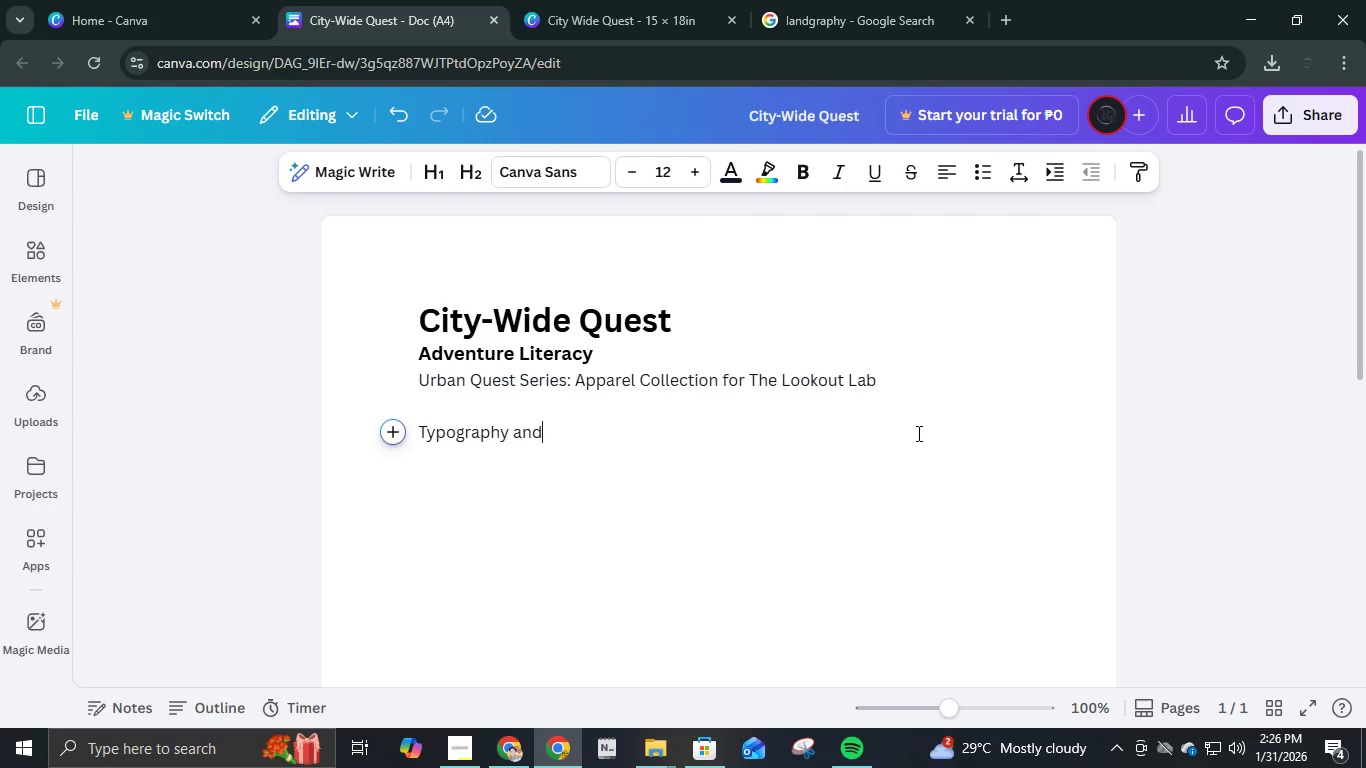 
key(Backspace)
key(Backspace)
key(Backspace)
key(Backspace)
type(And Color Sye)
key(Backspace)
type(stem)
 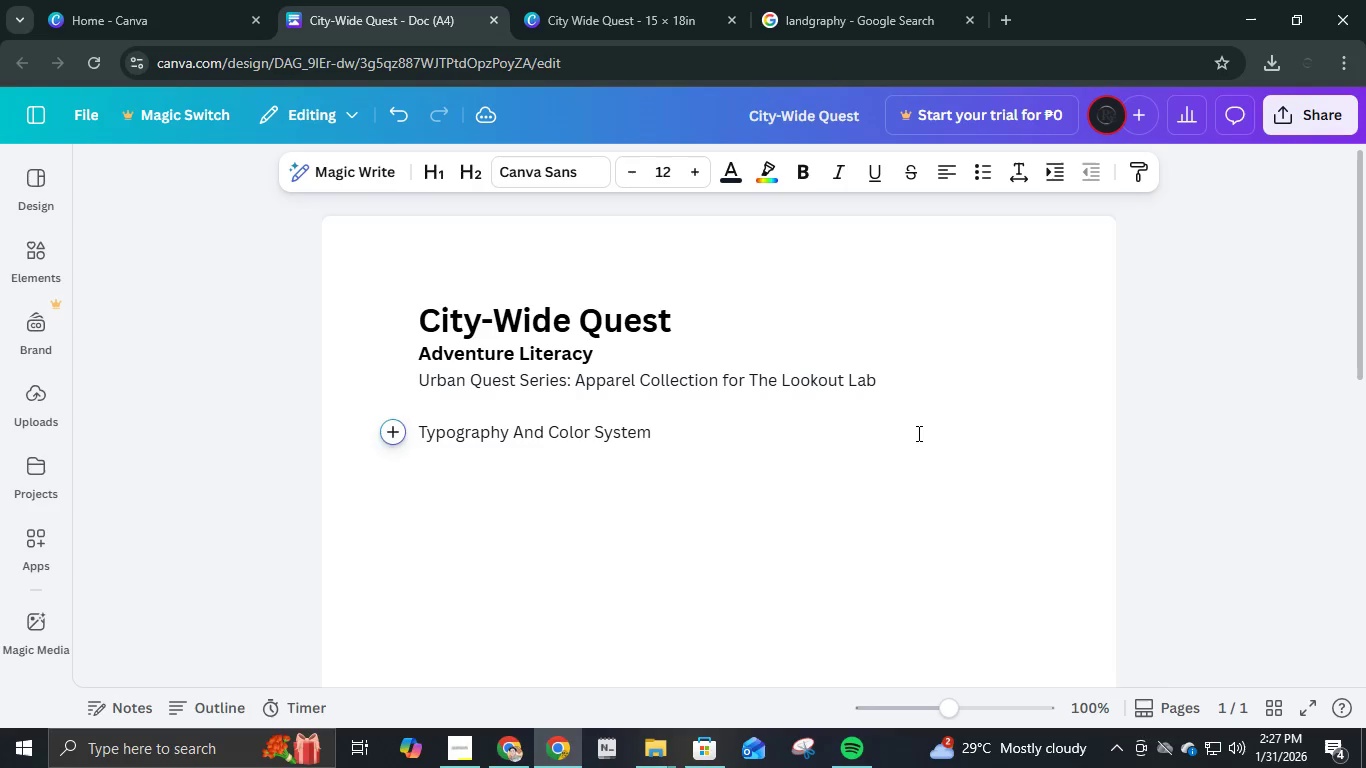 
key(Enter)
 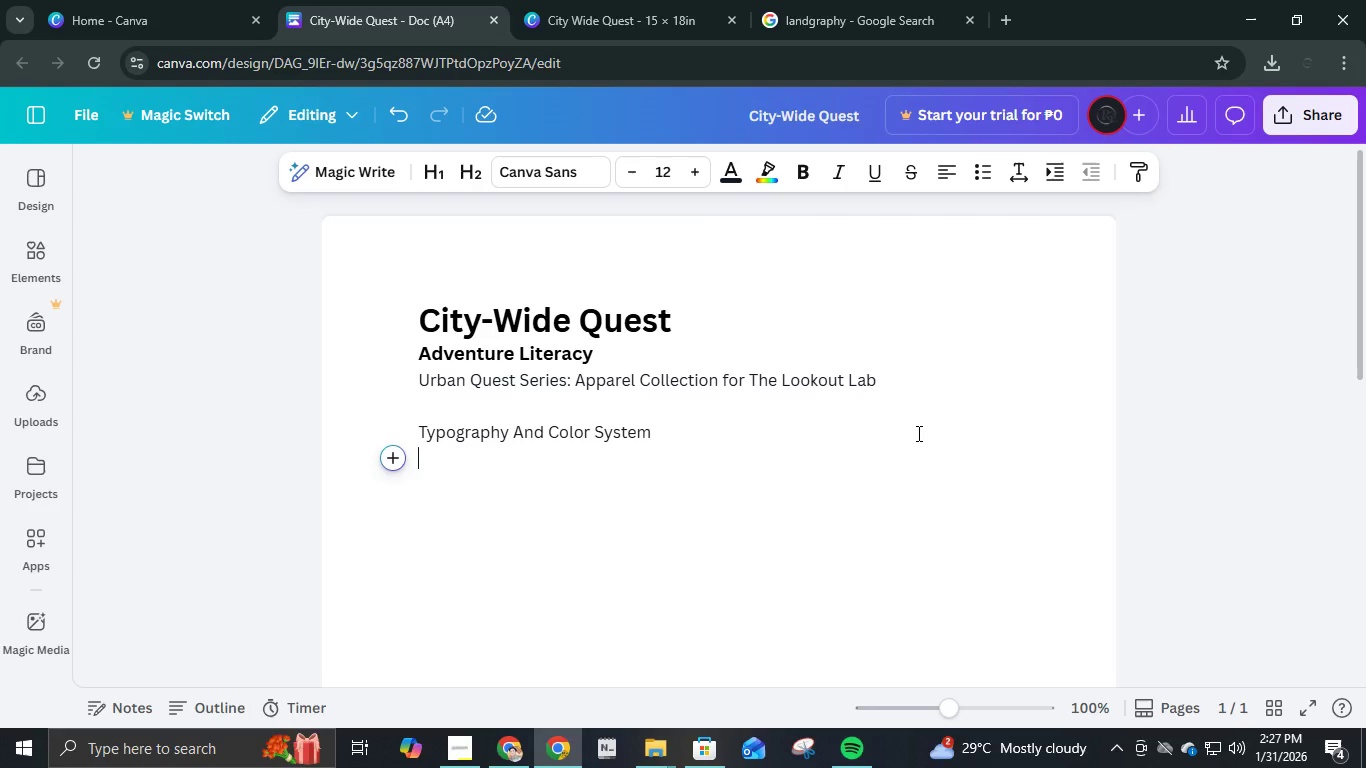 
key(Minus)
 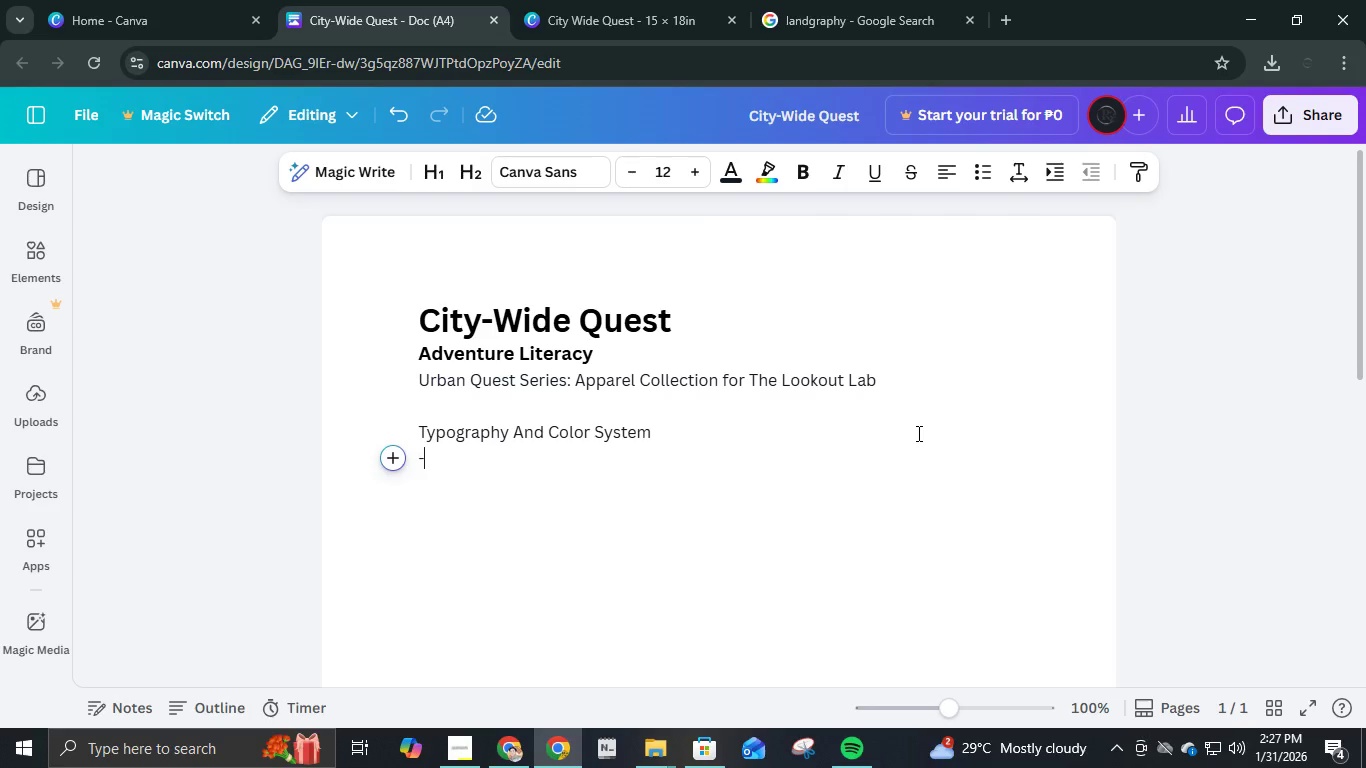 
key(Space)
 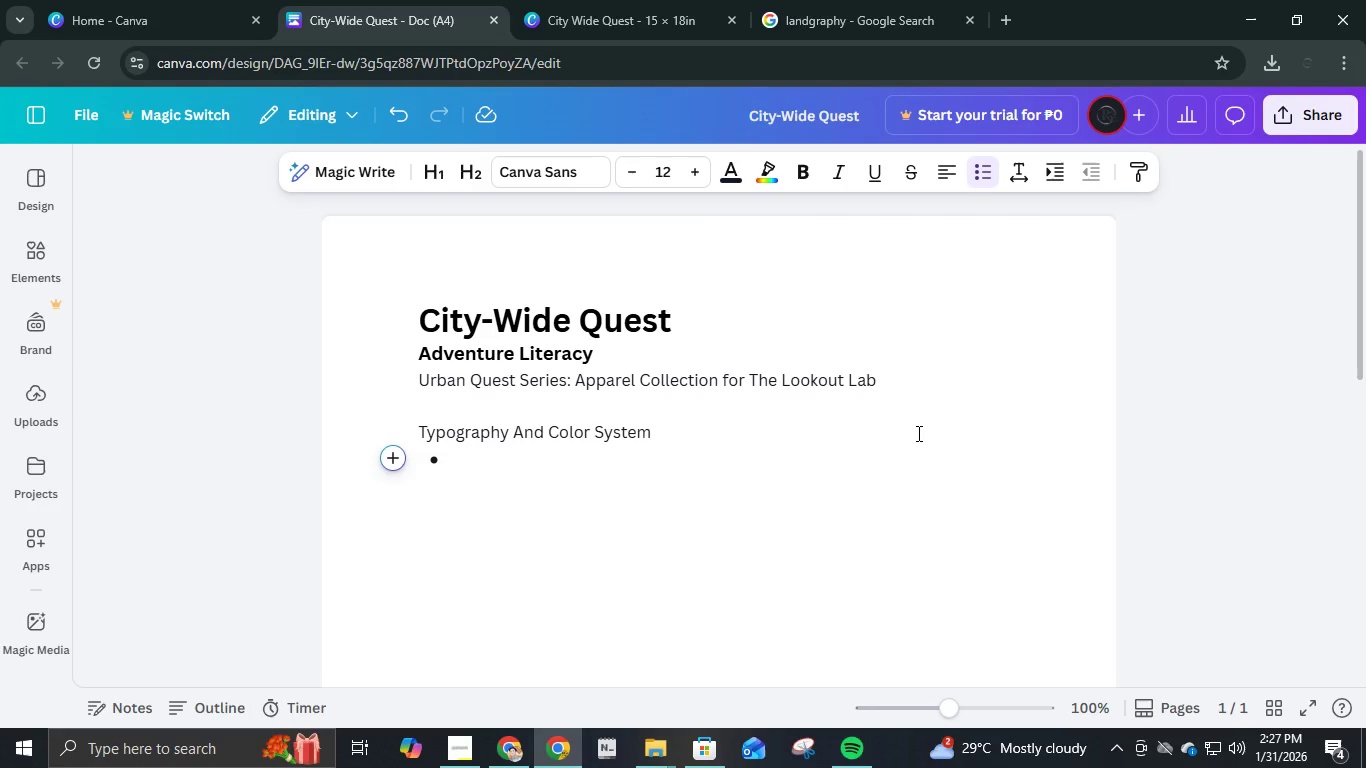 
type(To create a )
key(Backspace)
key(Backspace)
key(Backspace)
type( a consistent colors and fonts across the desin)
key(Backspace)
type(gns and for brand identitty)
key(Backspace)
 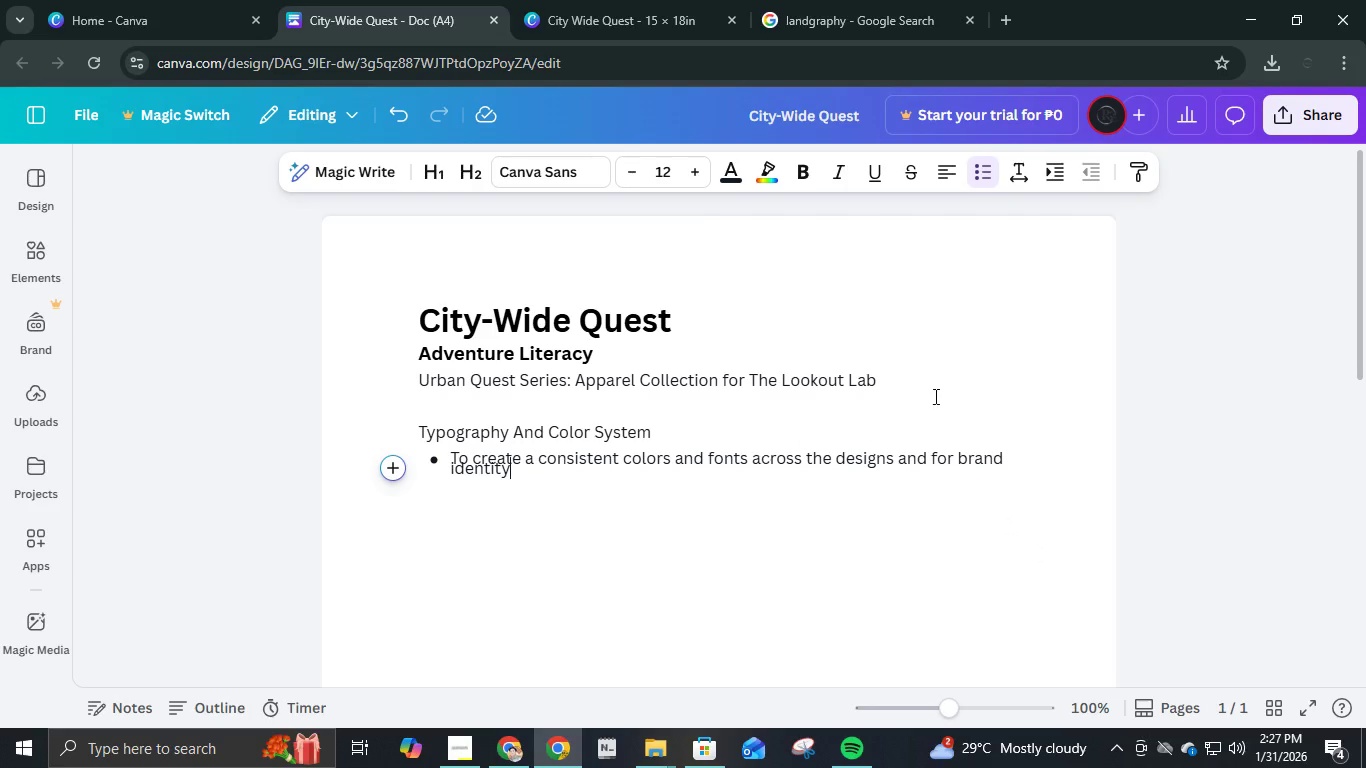 
left_click([1007, 181])
 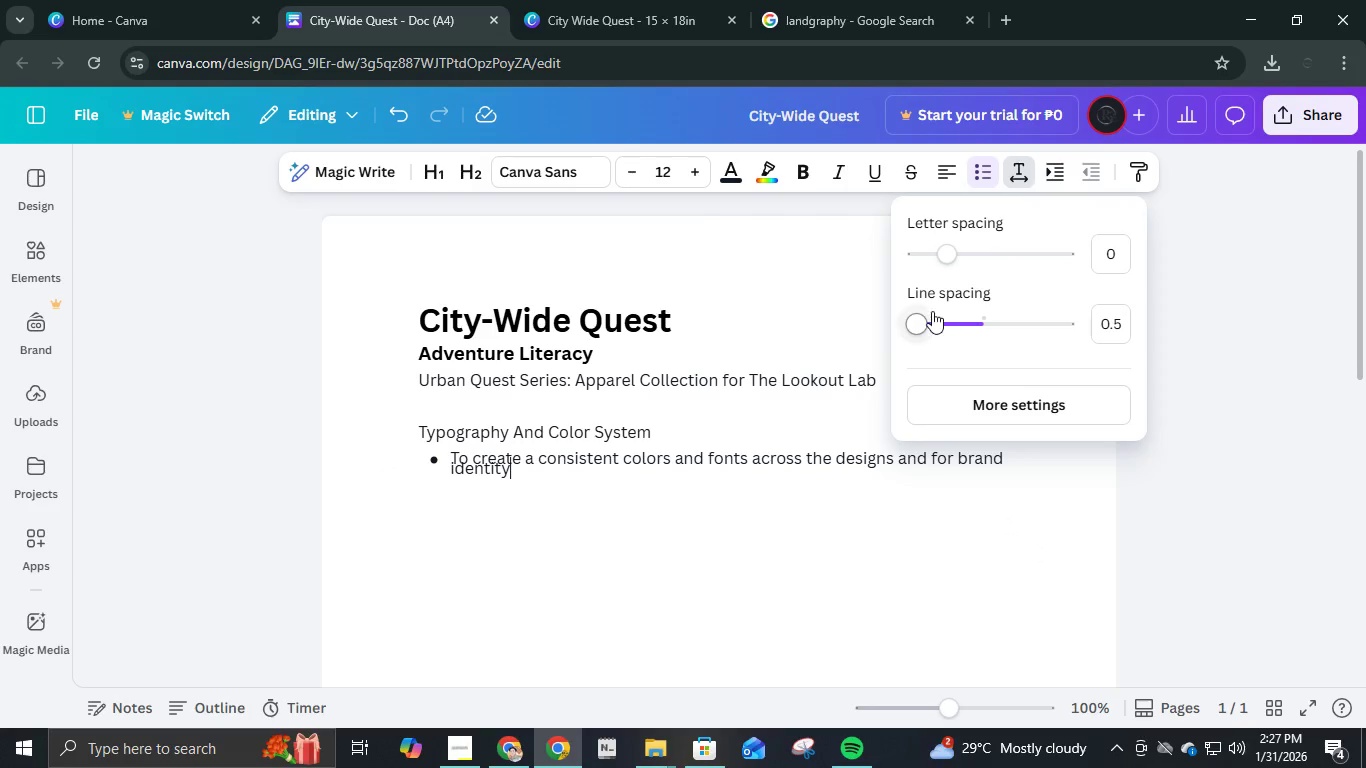 
left_click_drag(start_coordinate=[921, 322], to_coordinate=[960, 344])
 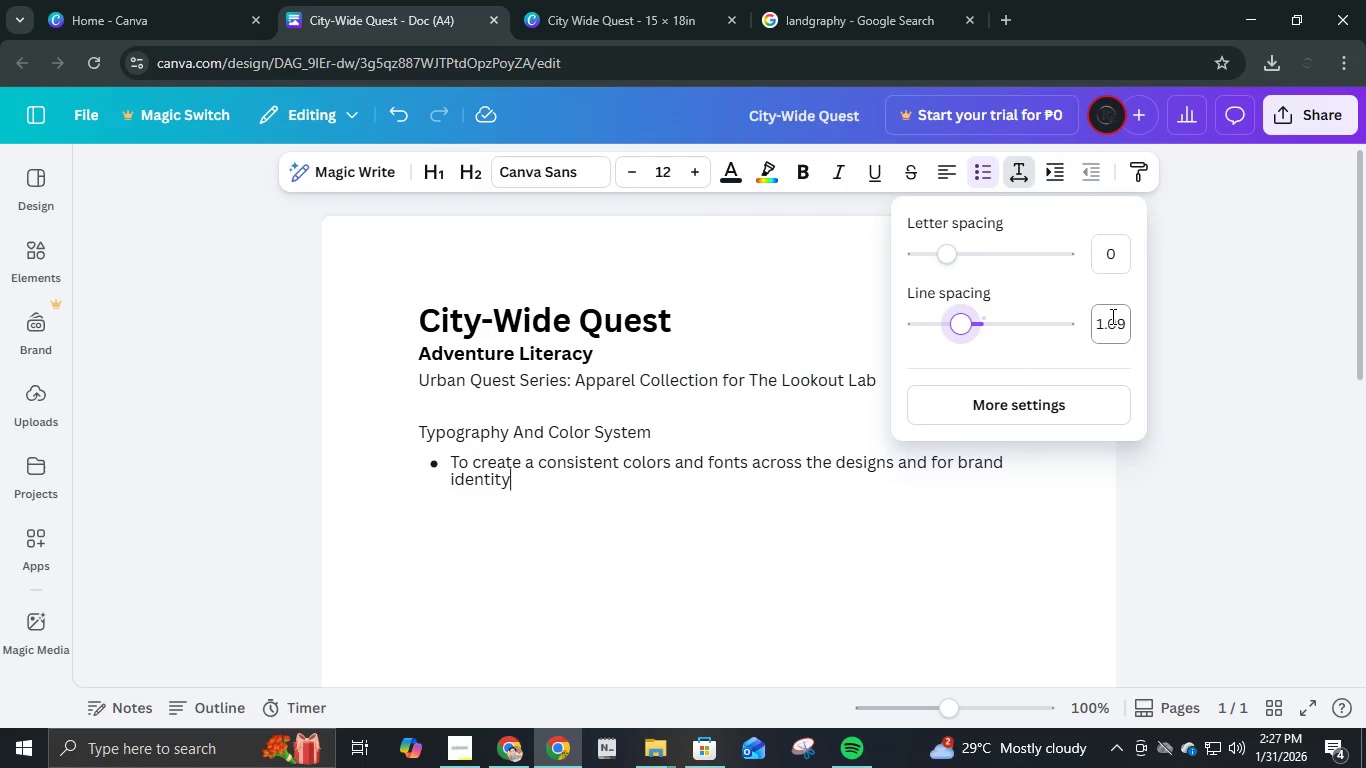 
left_click([1111, 316])
 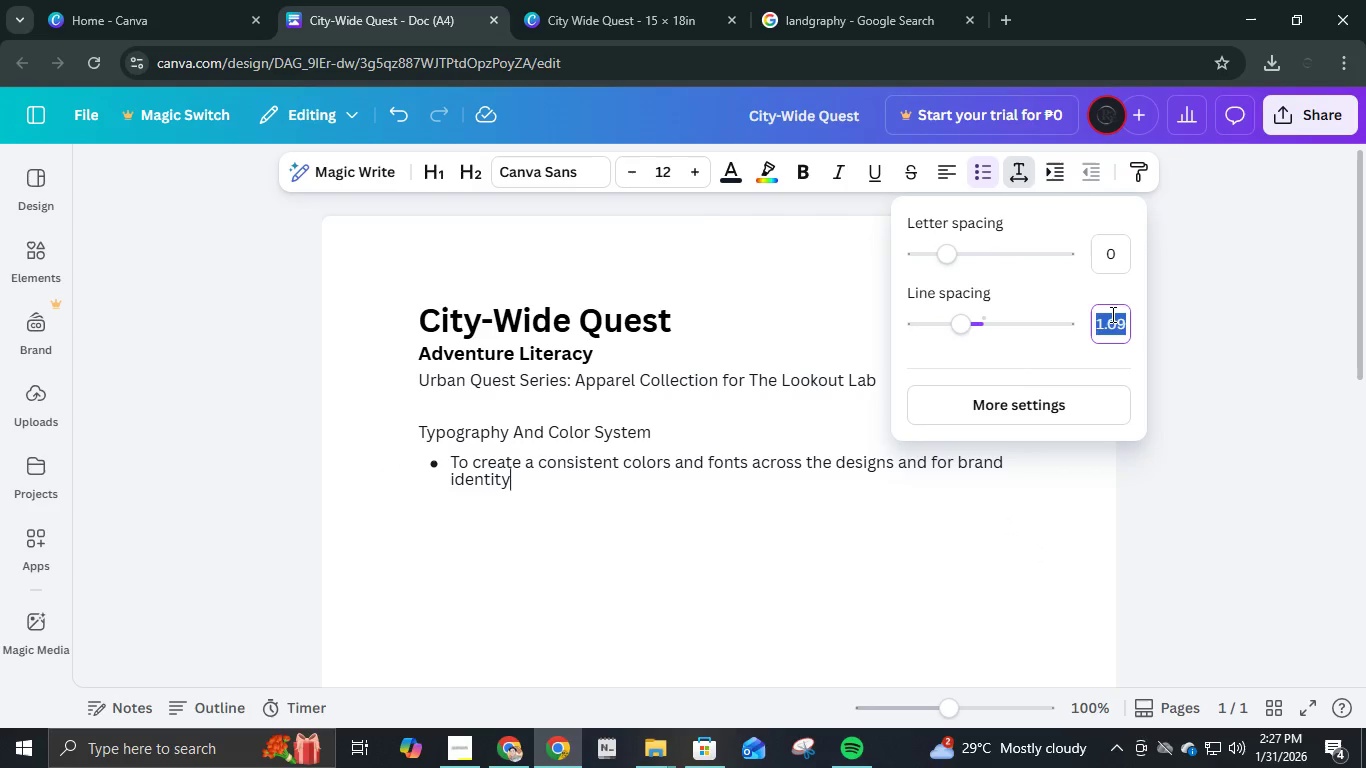 
key(Numpad1)
 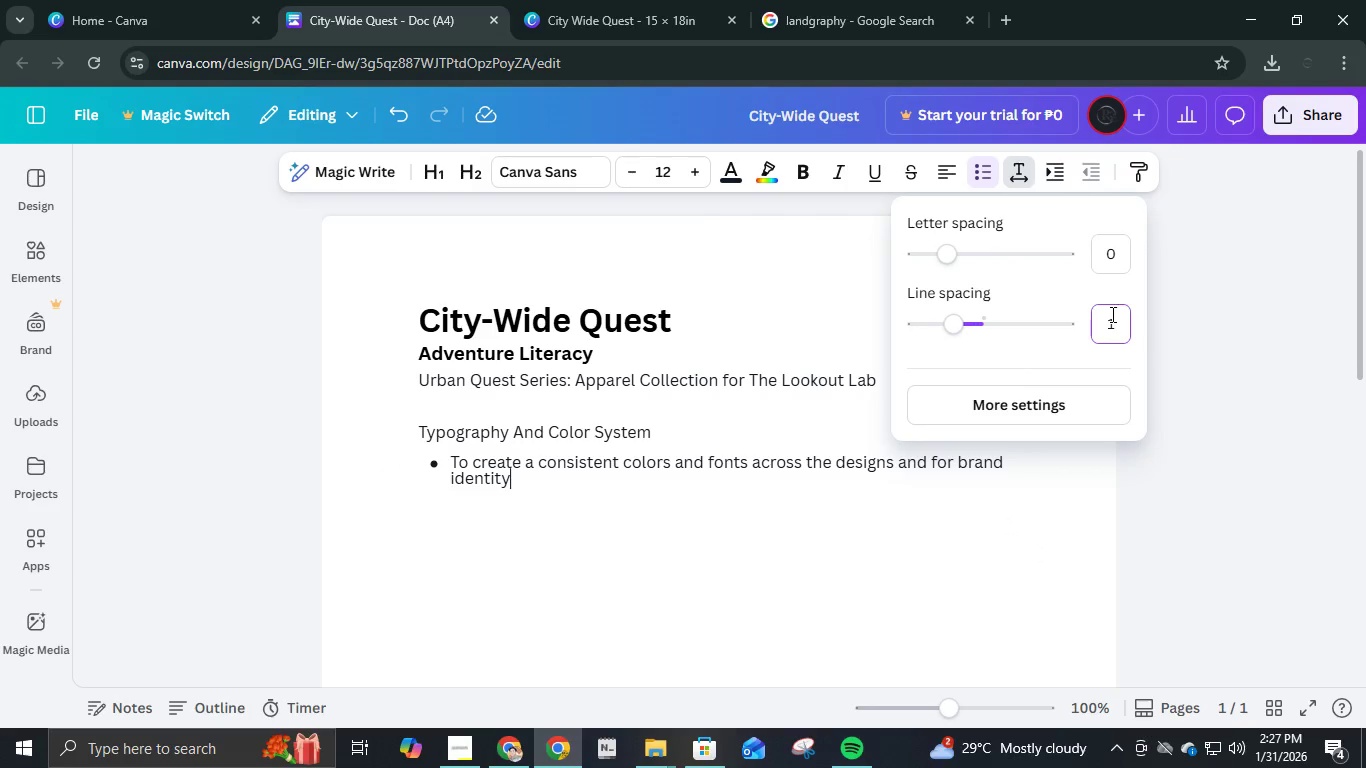 
key(NumpadEnter)
 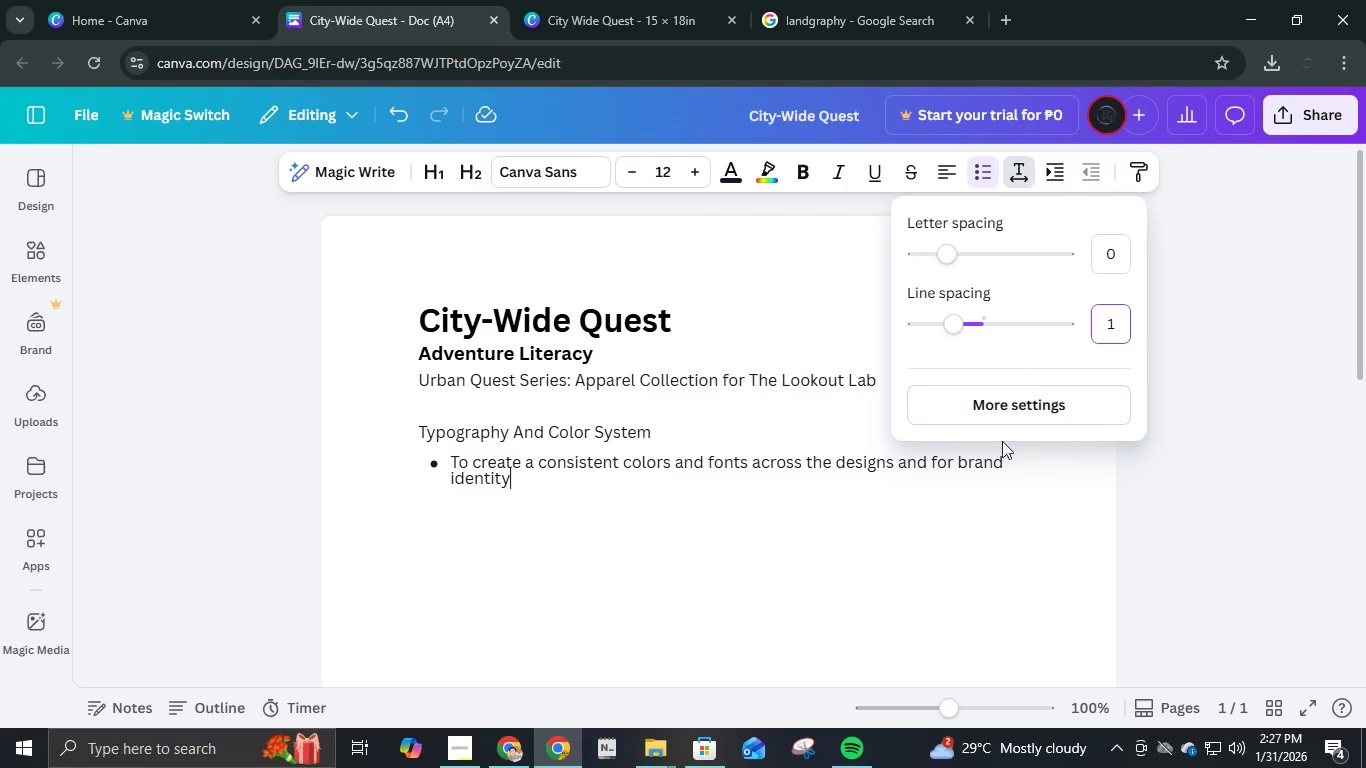 
left_click([871, 504])
 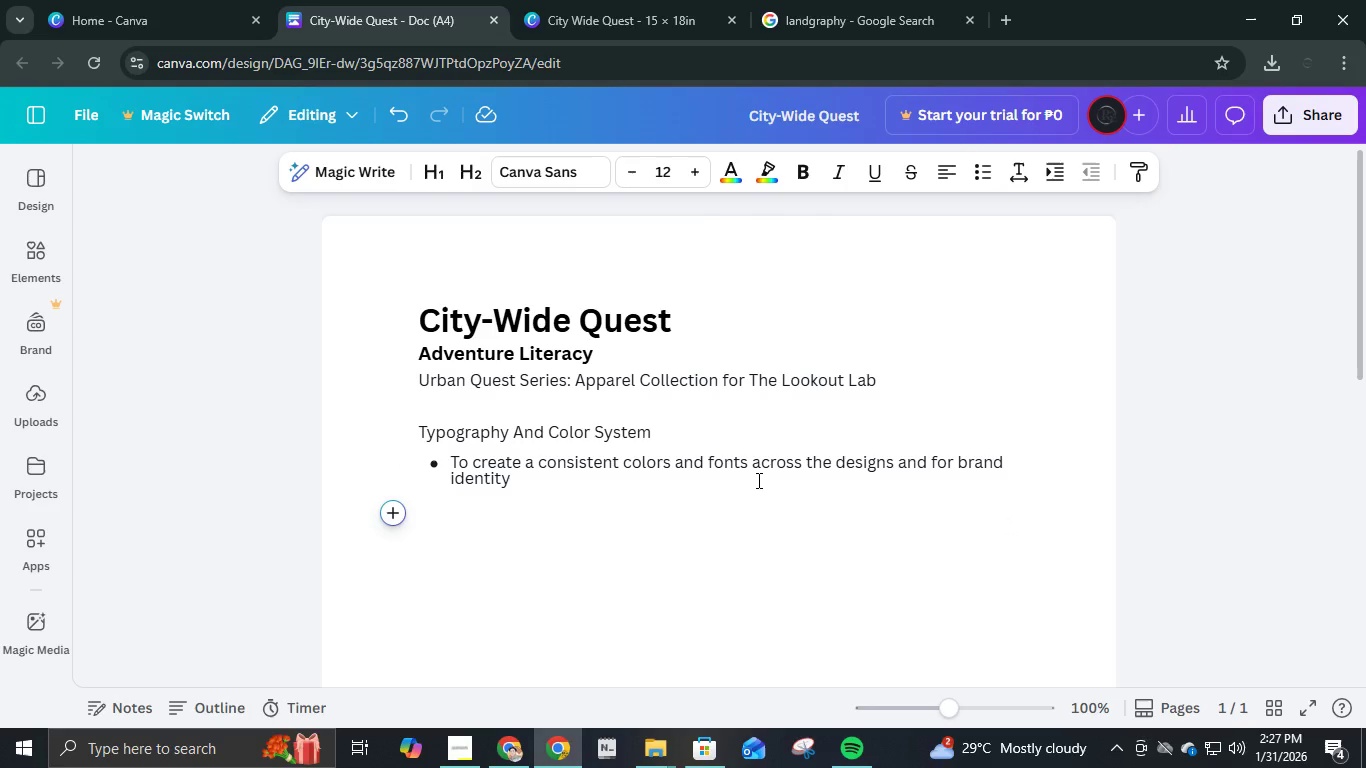 
left_click([757, 480])
 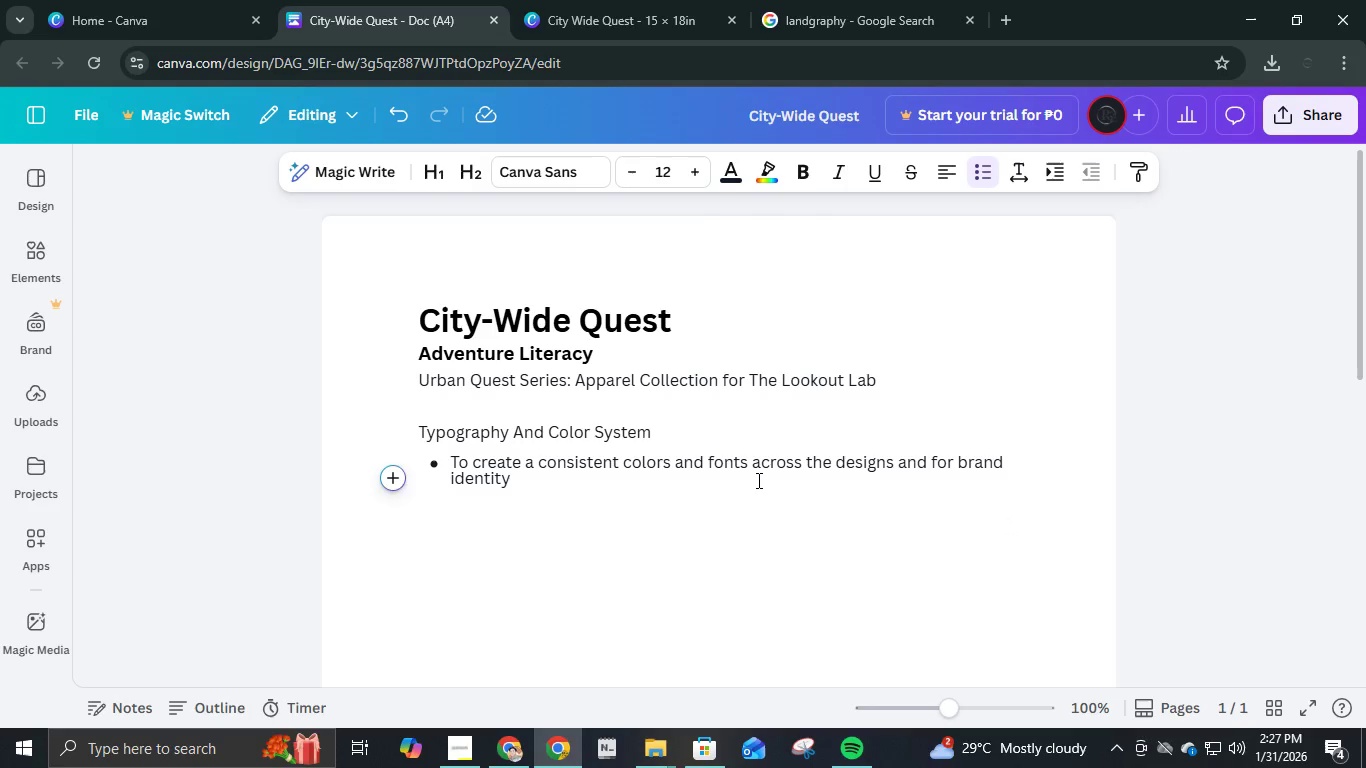 
key(Enter)
 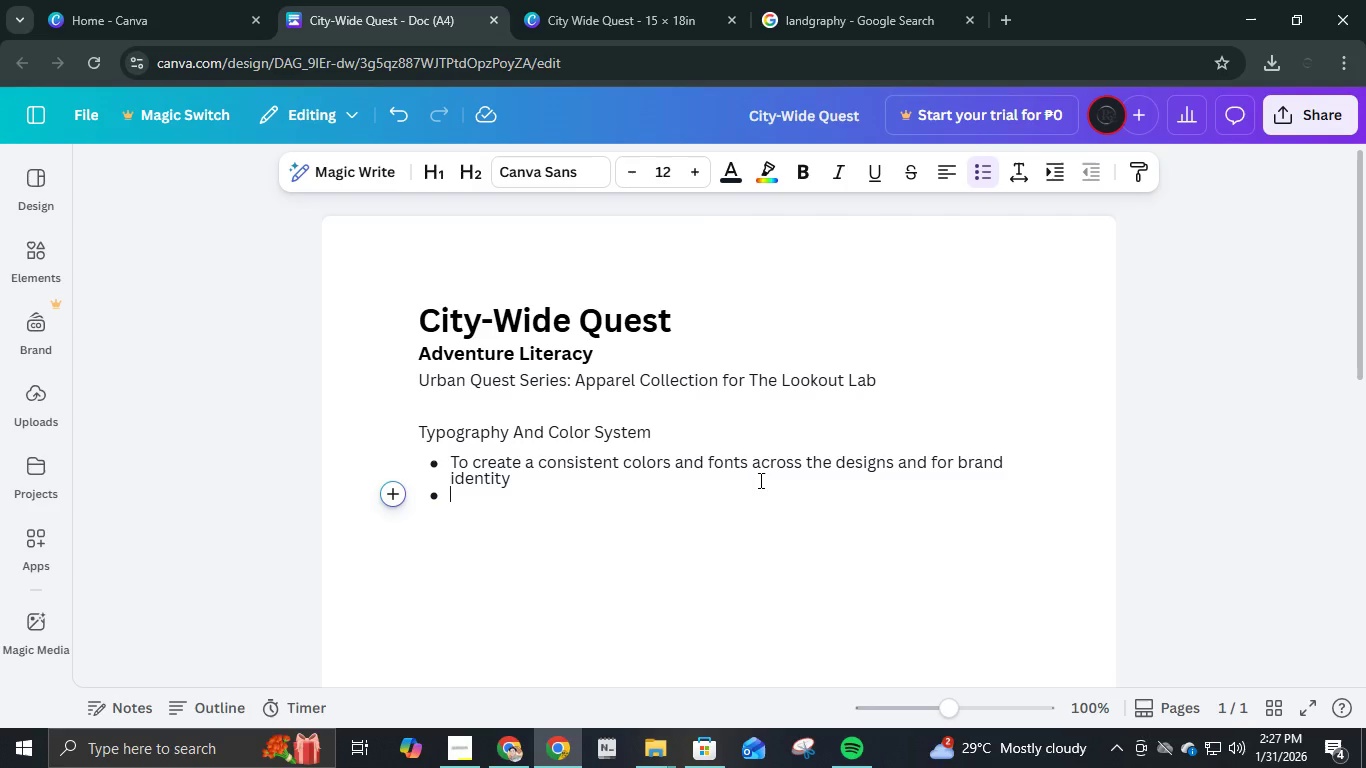 
wait(5.58)
 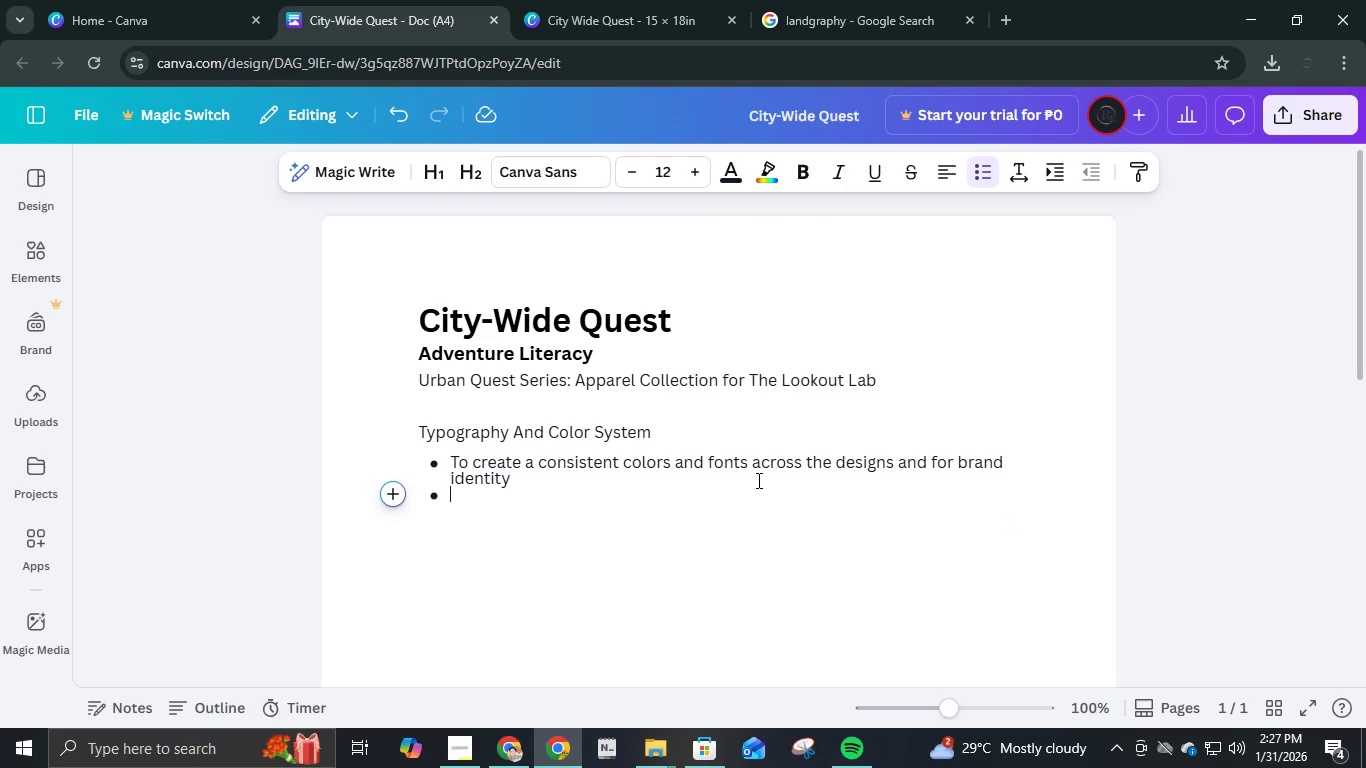 
type(Avoid playful and rounded fonts)
 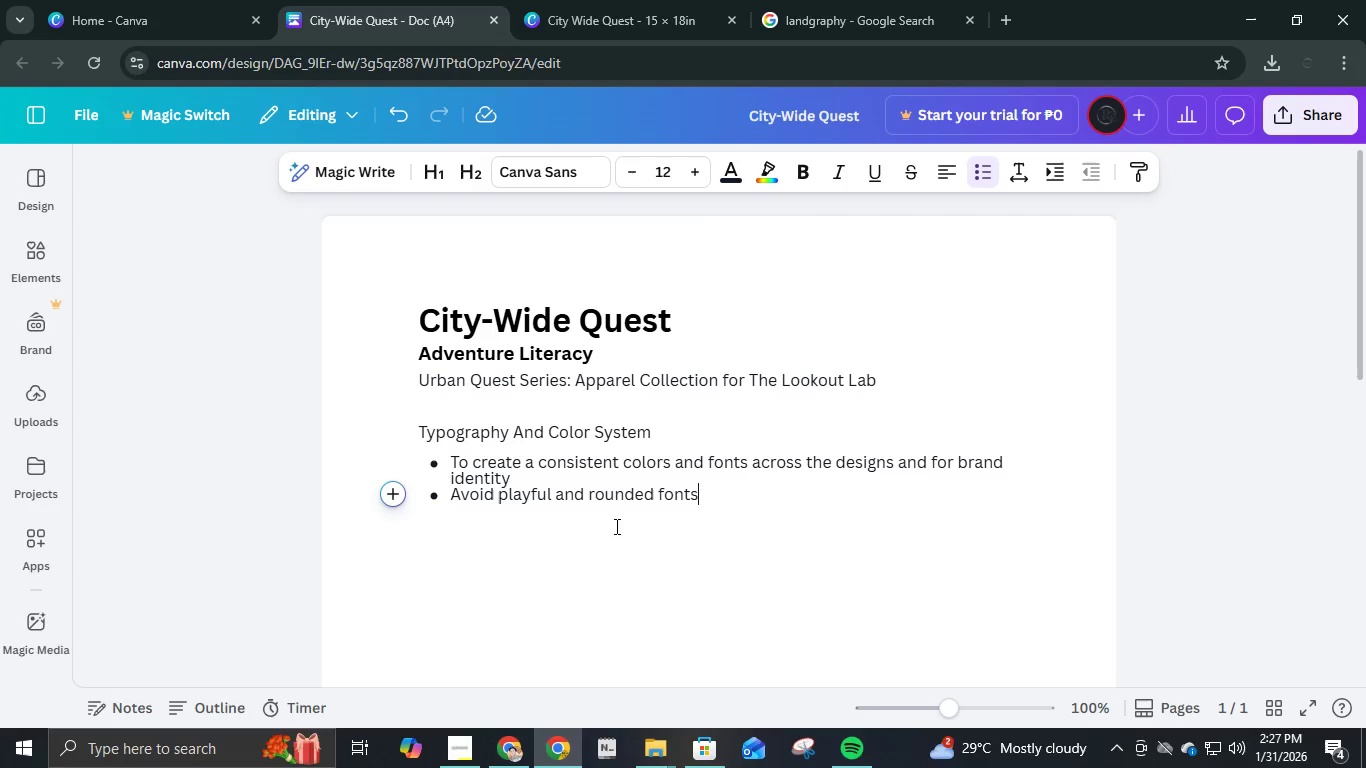 
key(Enter)
 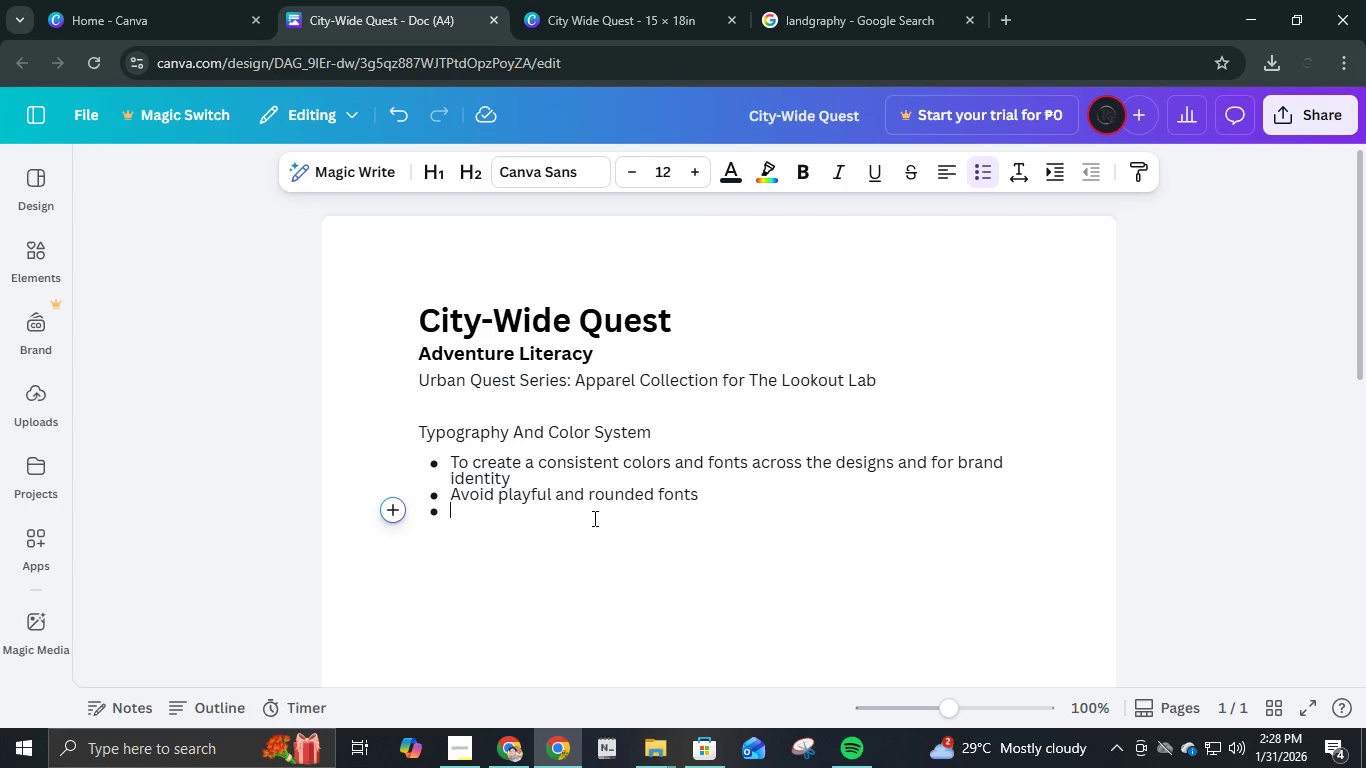 
wait(9.47)
 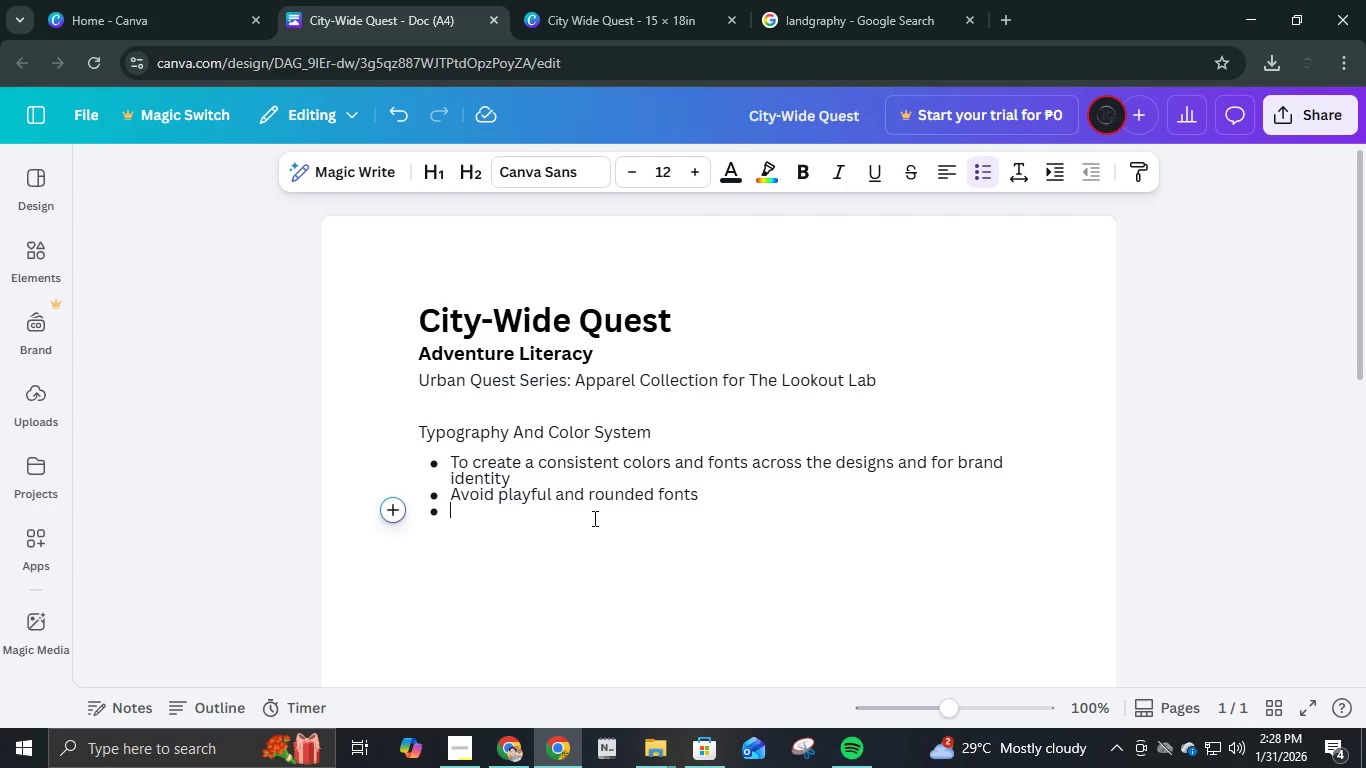 
type(To keep t)
key(Backspace)
type(the brand unique nza)
key(Backspace)
key(Backspace)
type(a)
key(Backspace)
key(Backspace)
type(and feels premium to cusm)
key(Backspace)
type(tomers)
 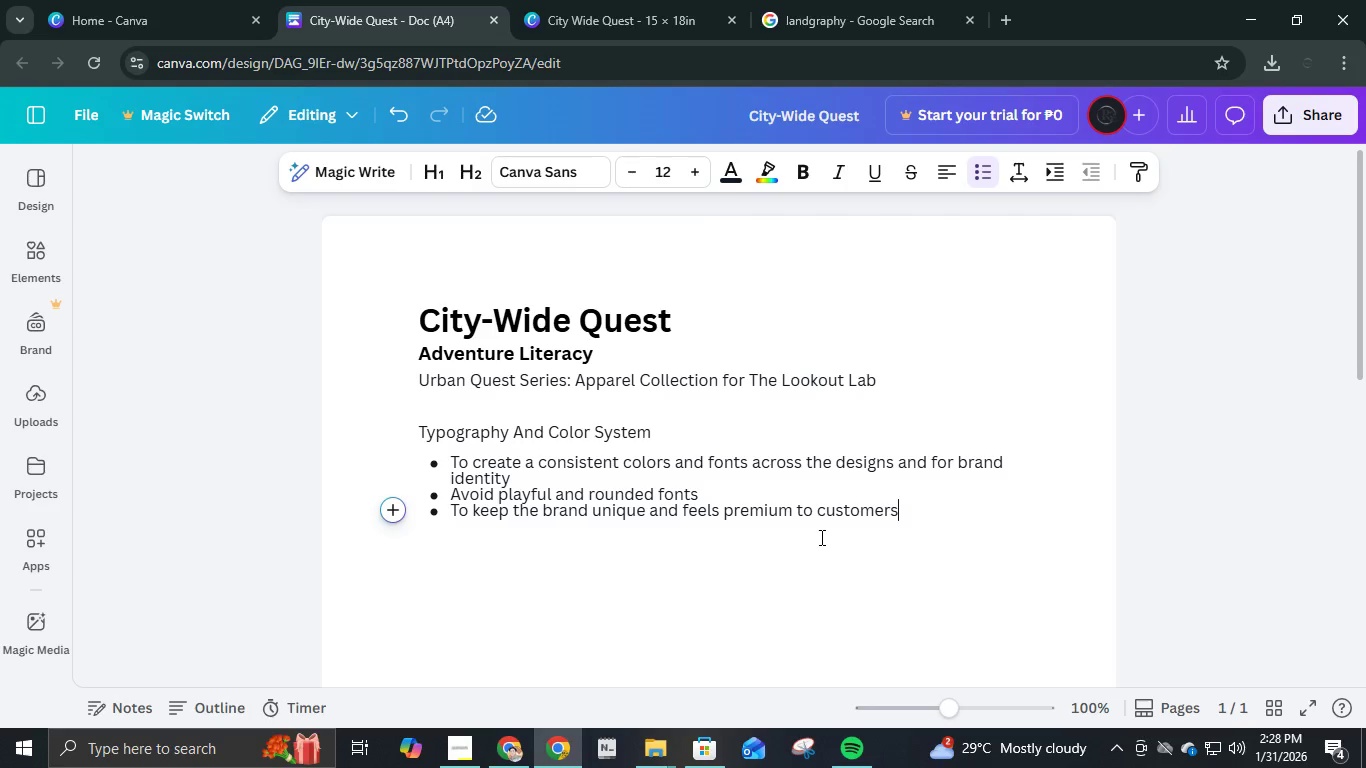 
key(Period)
 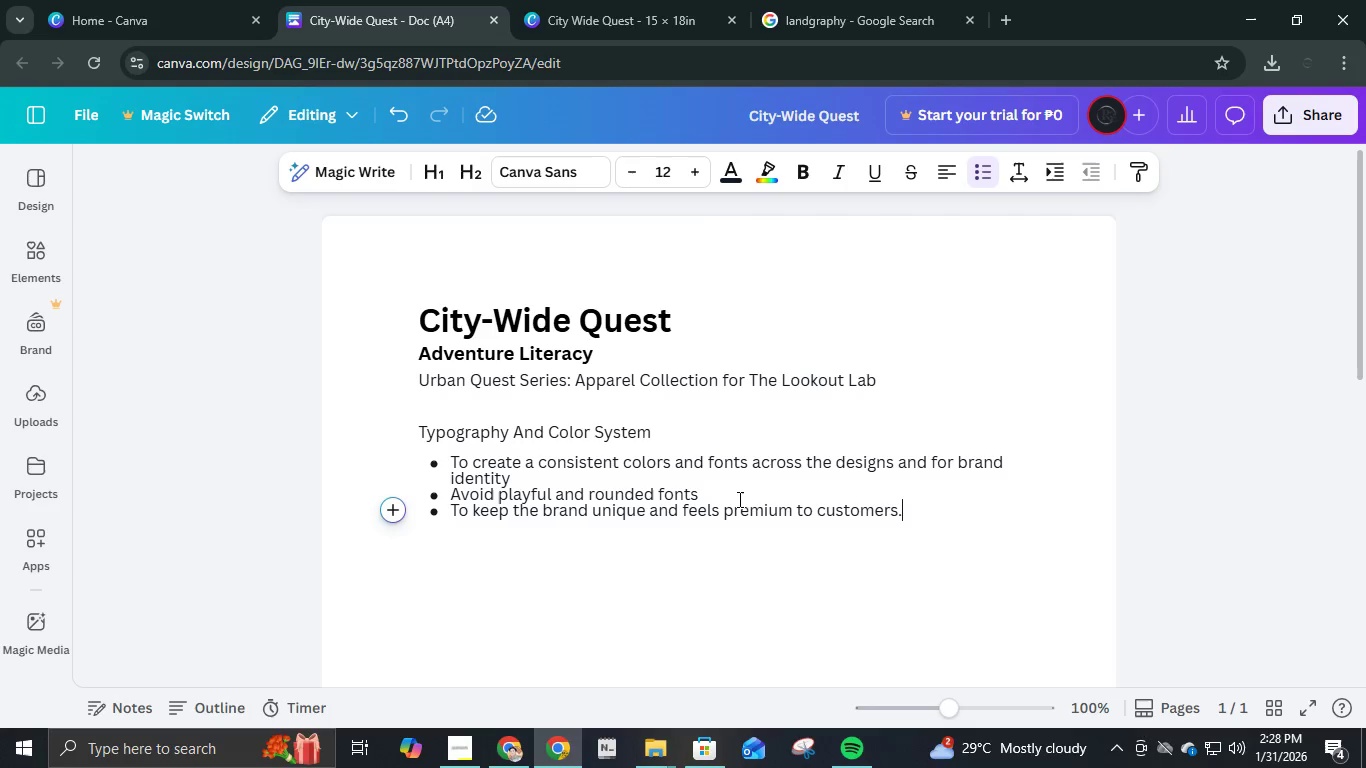 
left_click([733, 497])
 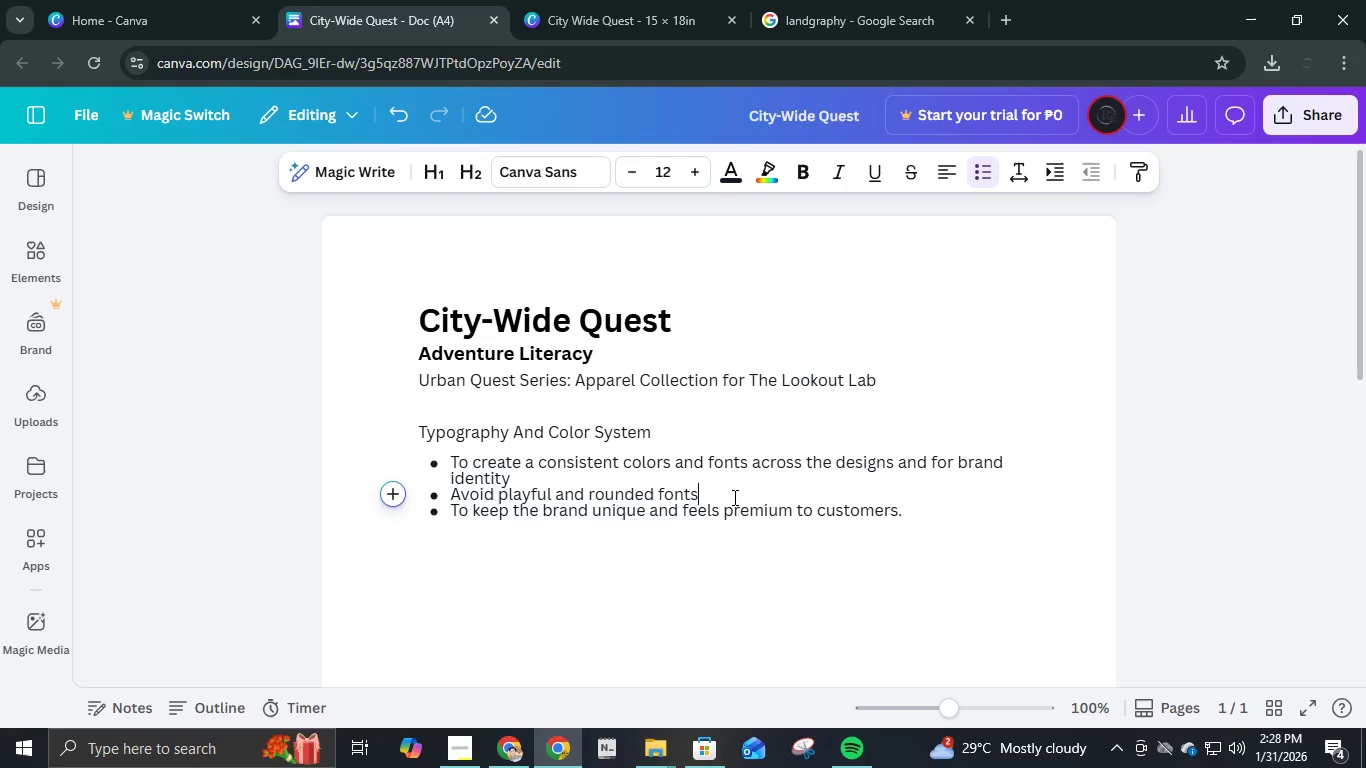 
key(Period)
 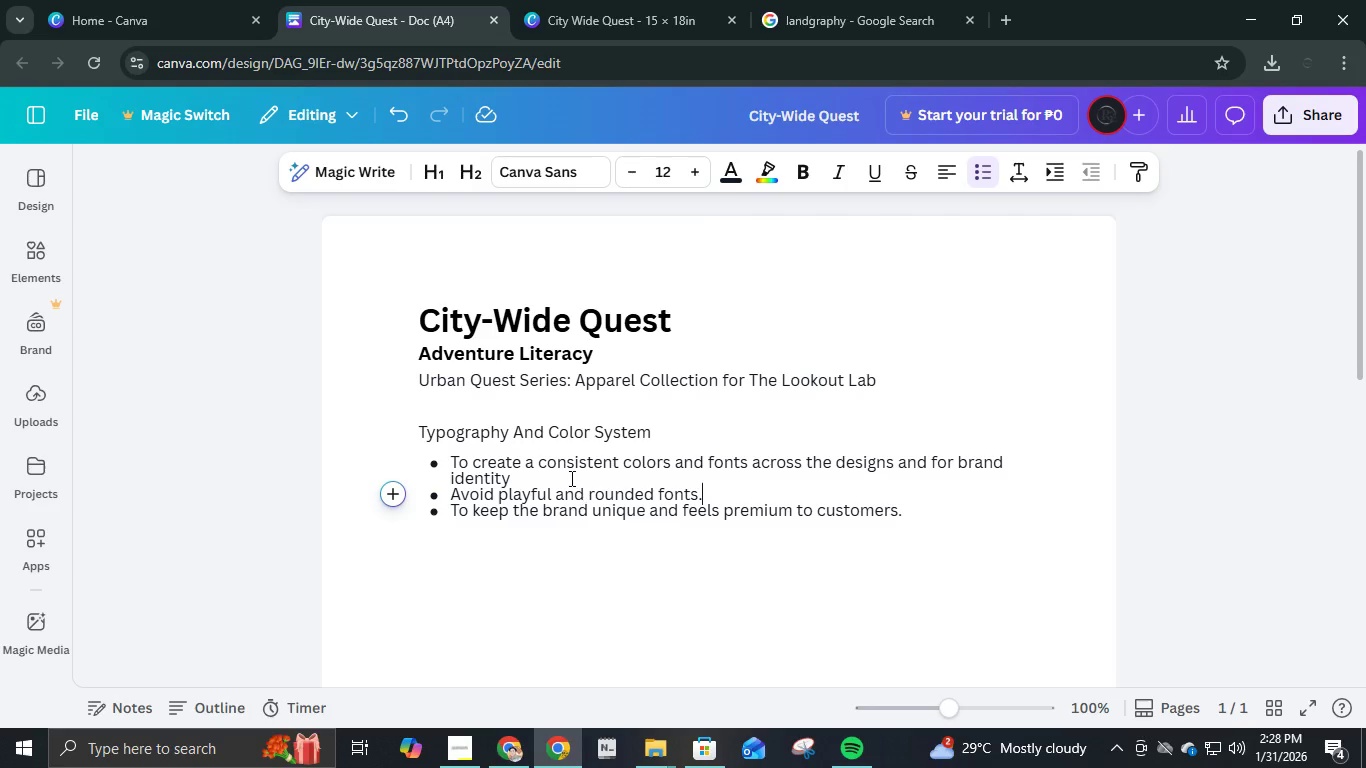 
left_click([570, 478])
 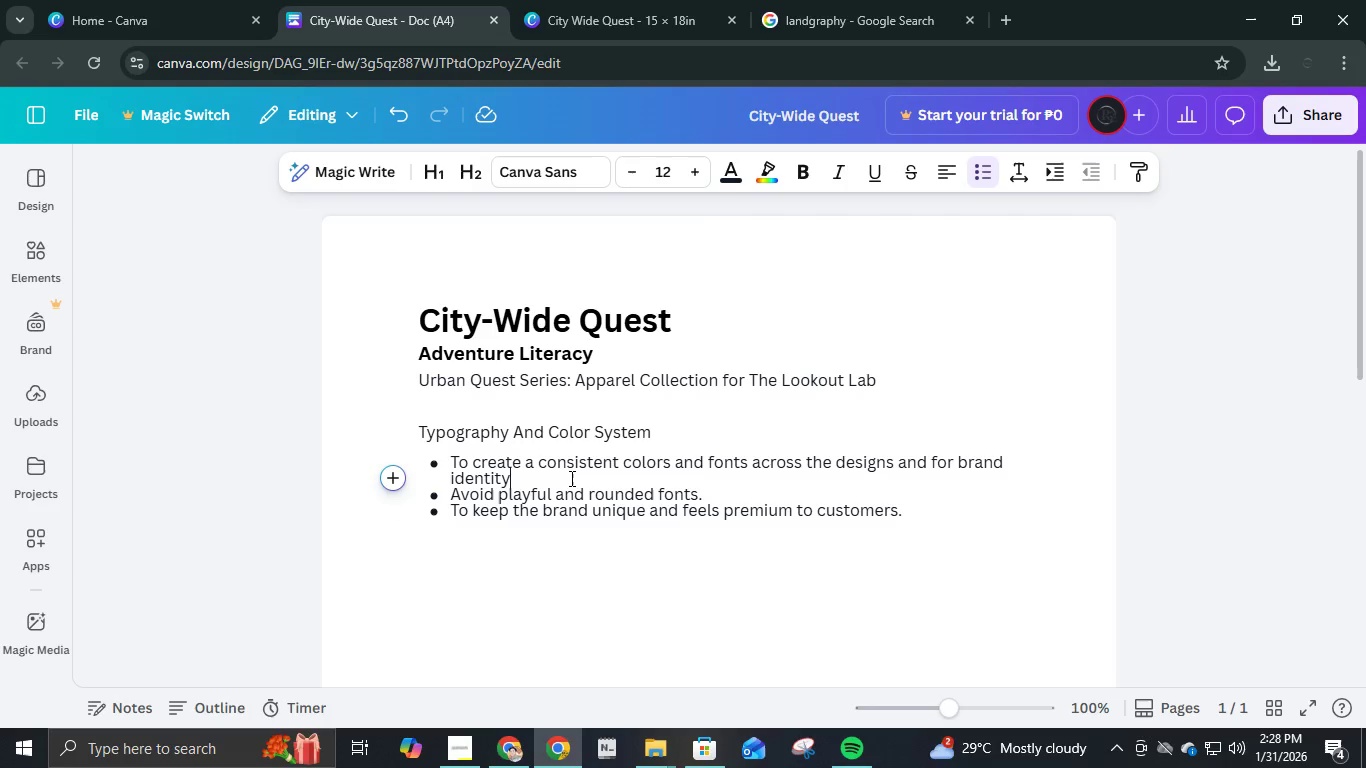 
key(Period)
 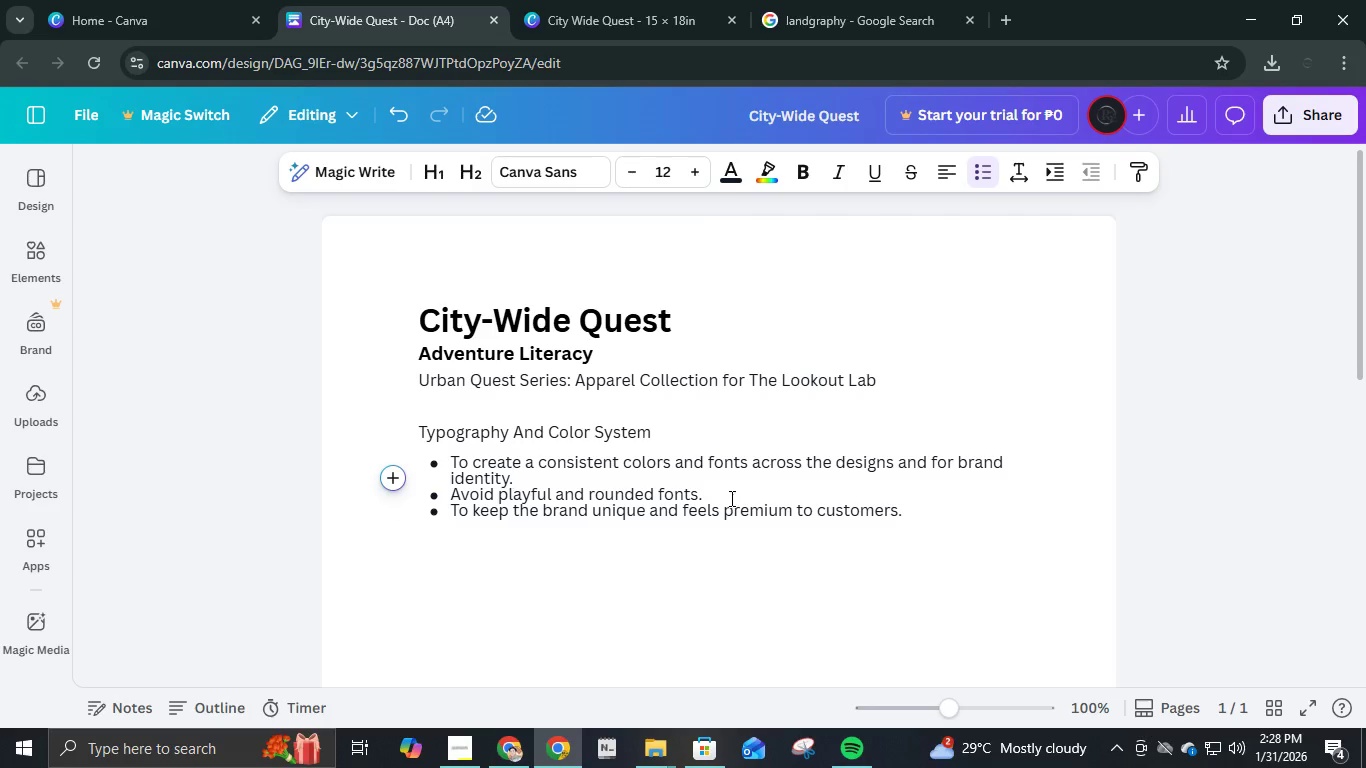 
left_click([730, 498])
 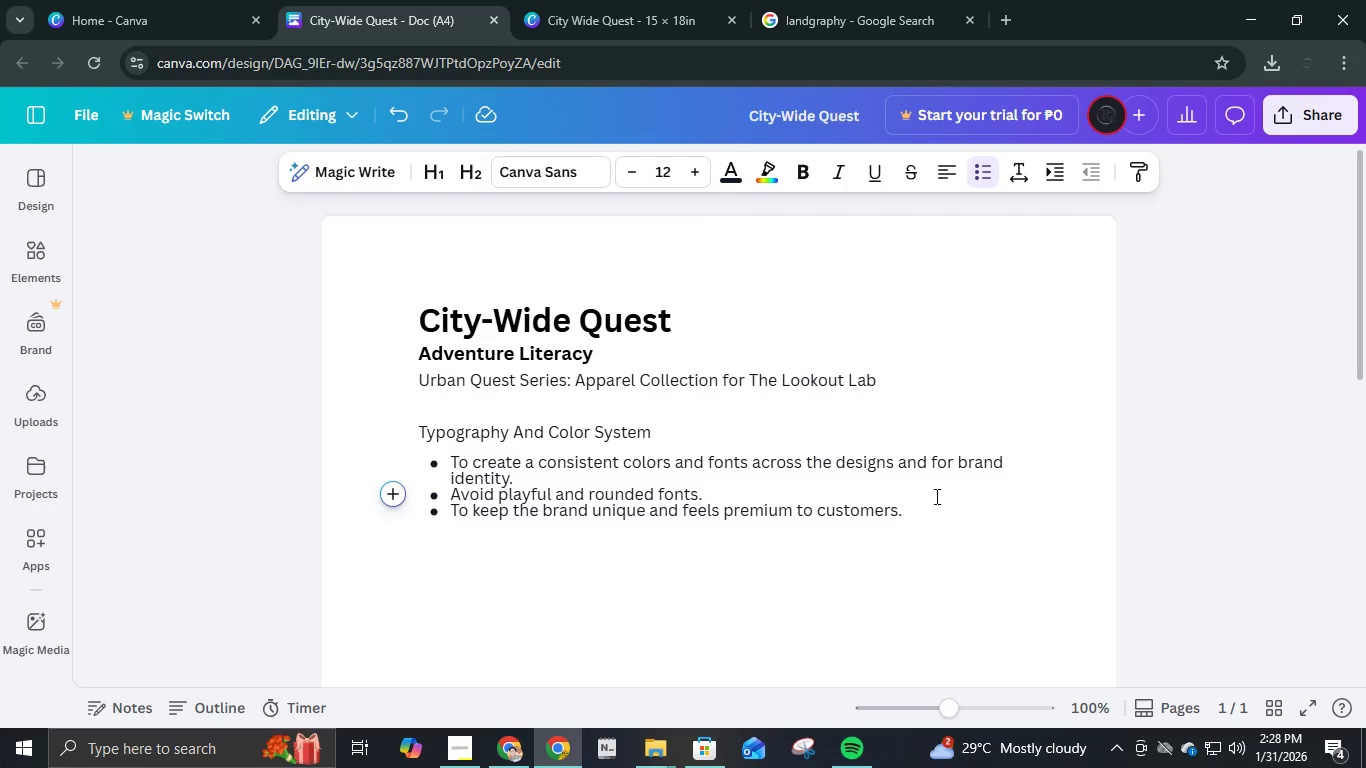 
left_click_drag(start_coordinate=[936, 510], to_coordinate=[415, 462])
 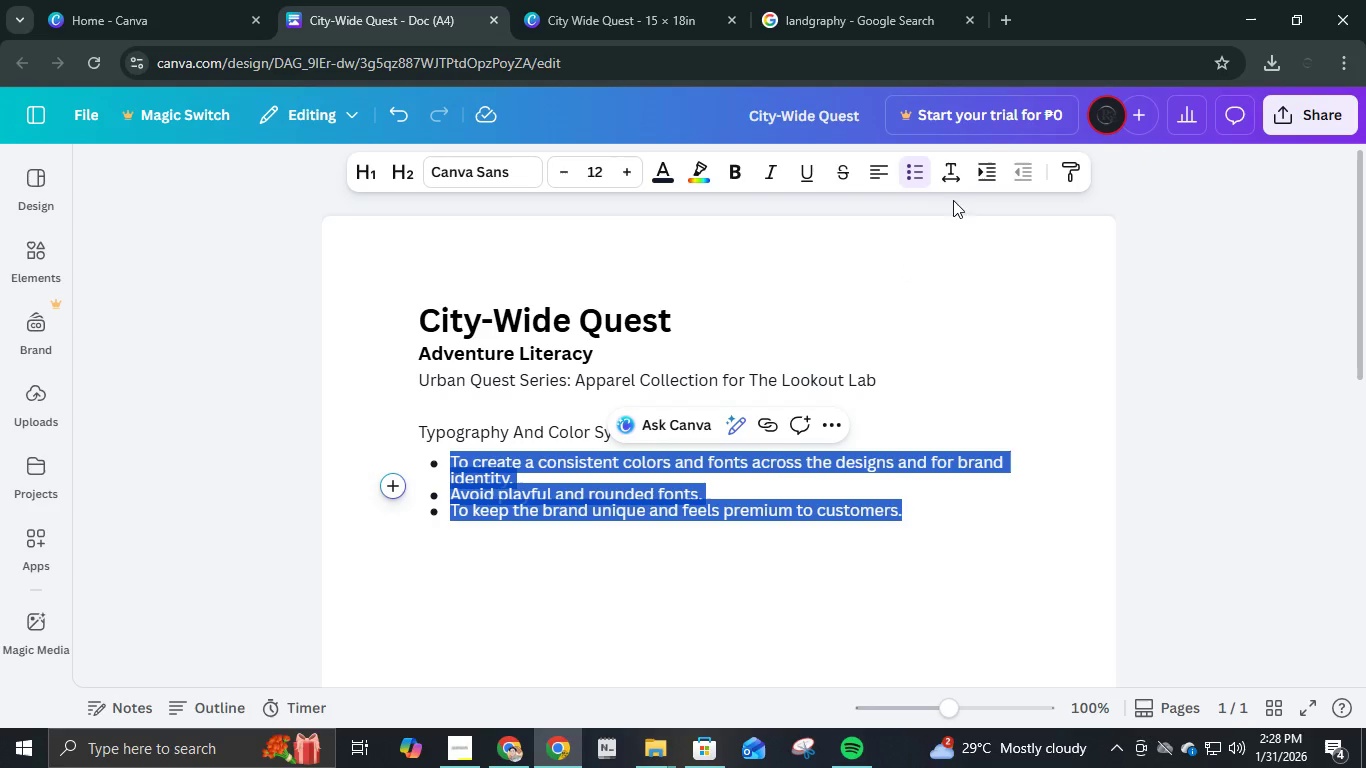 
left_click([942, 172])
 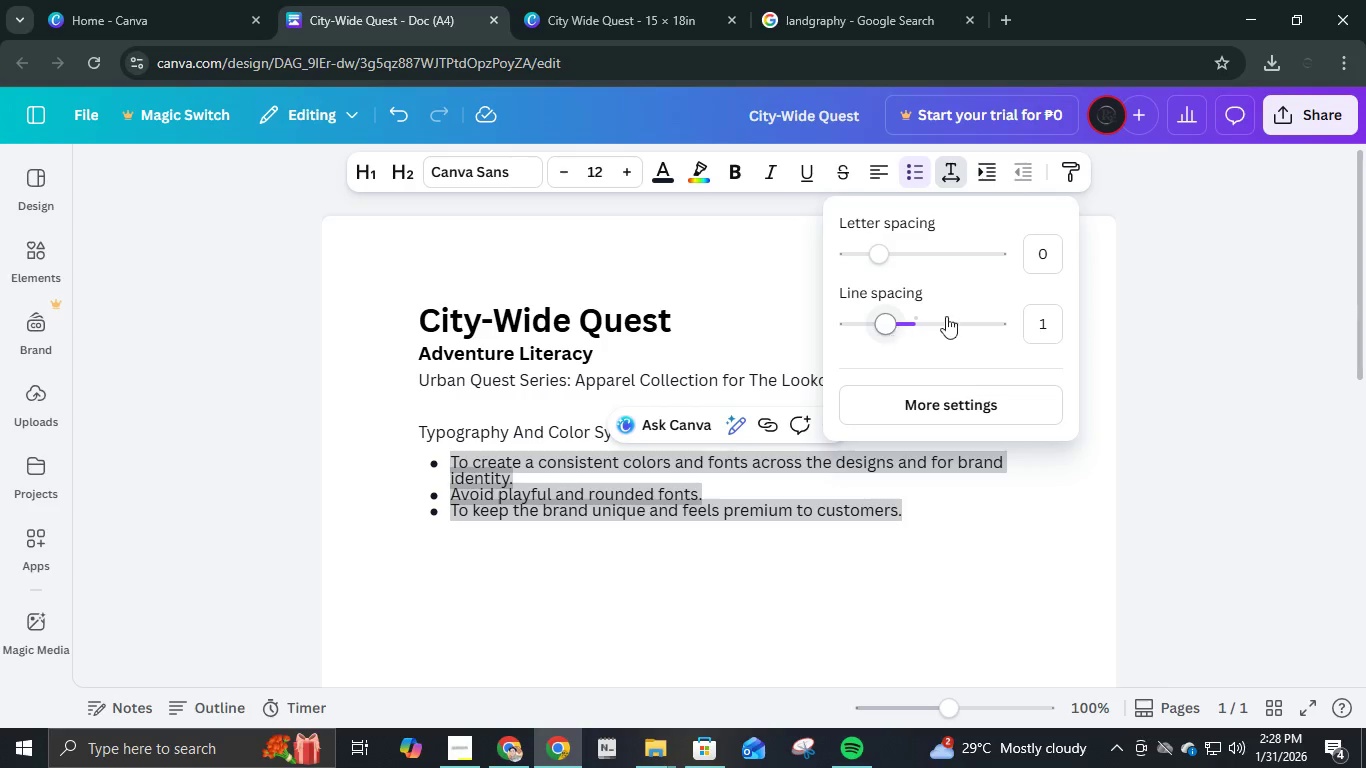 
left_click([1048, 315])
 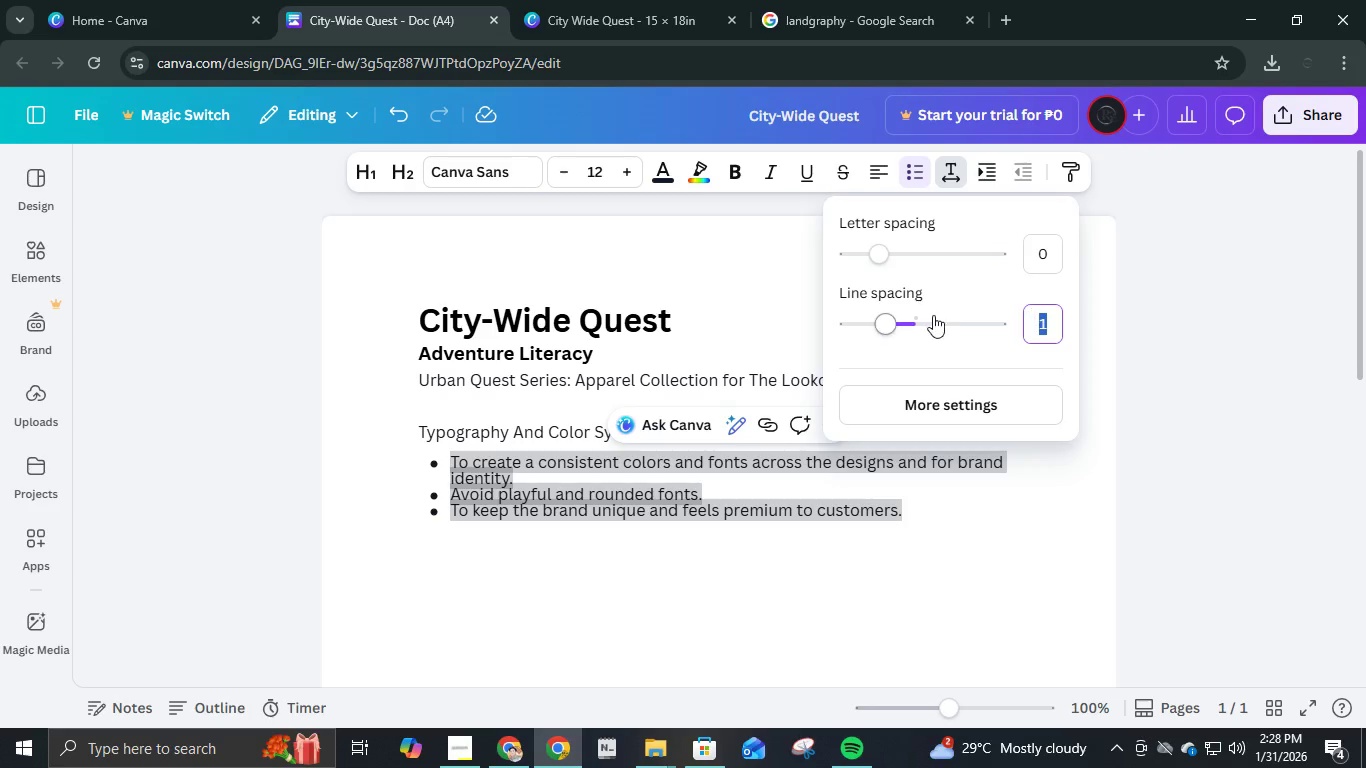 
left_click([899, 320])
 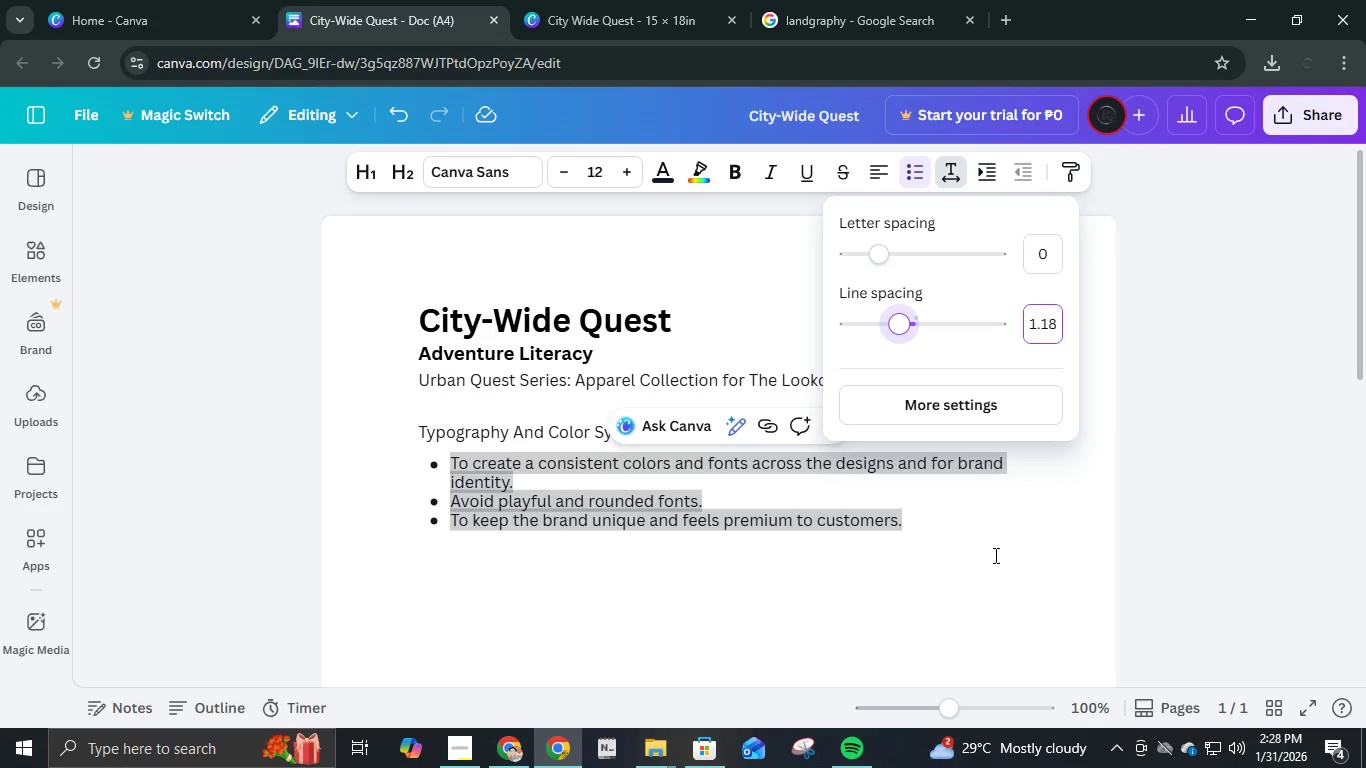 
left_click([966, 530])
 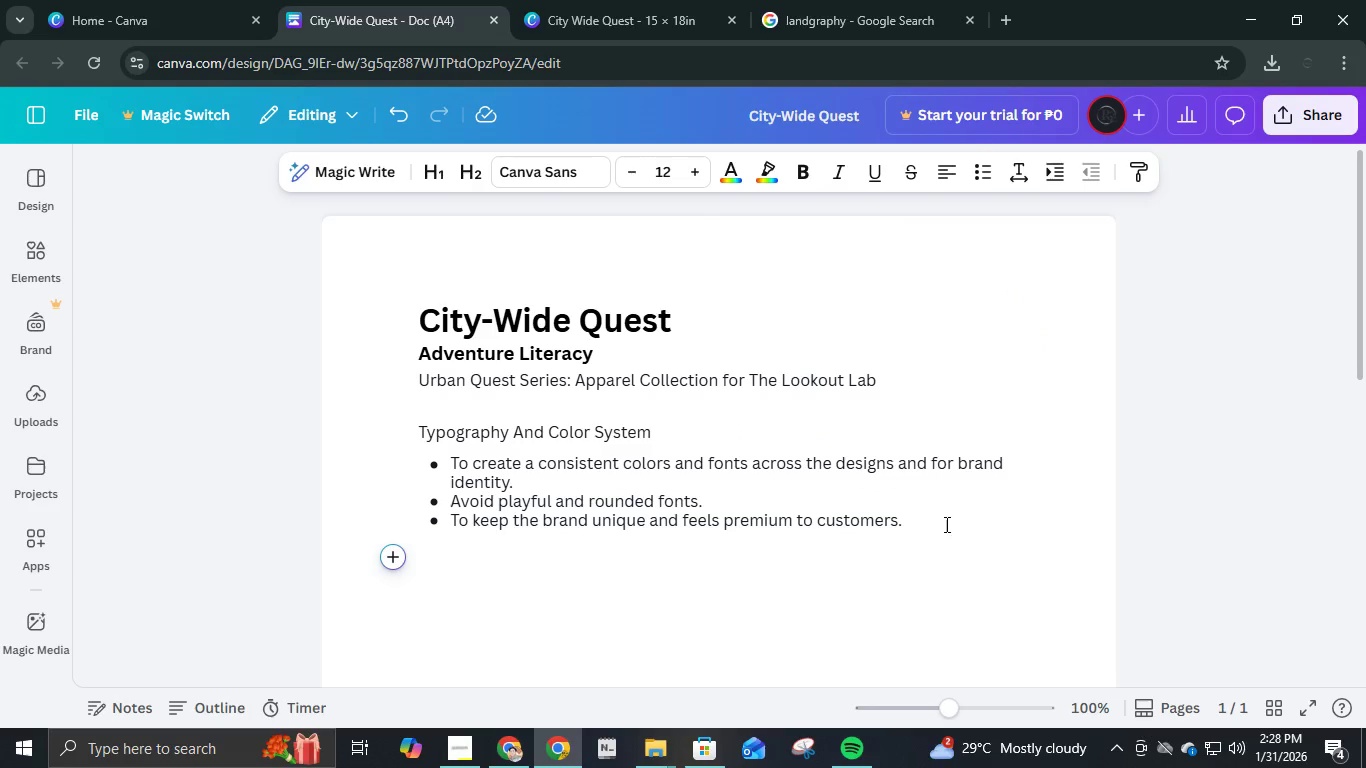 
left_click([944, 524])
 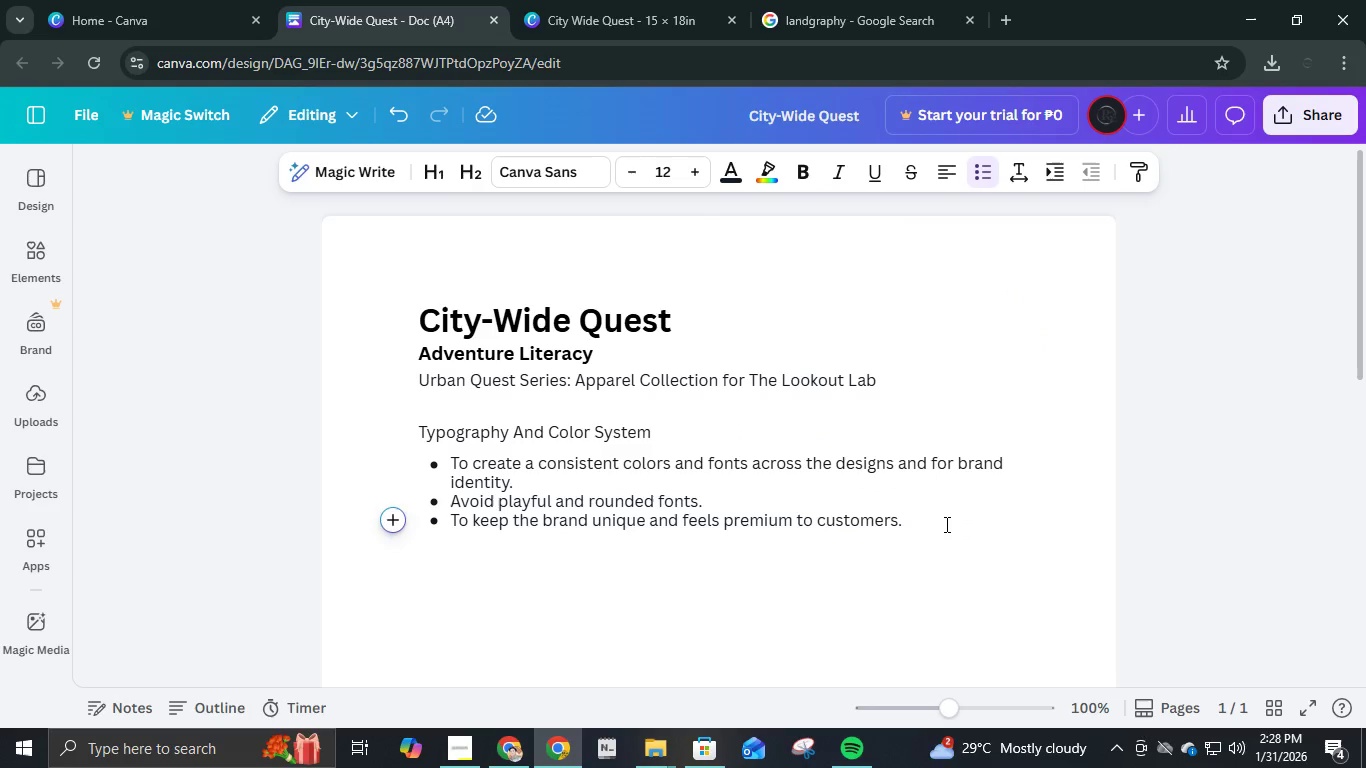 
key(Enter)
 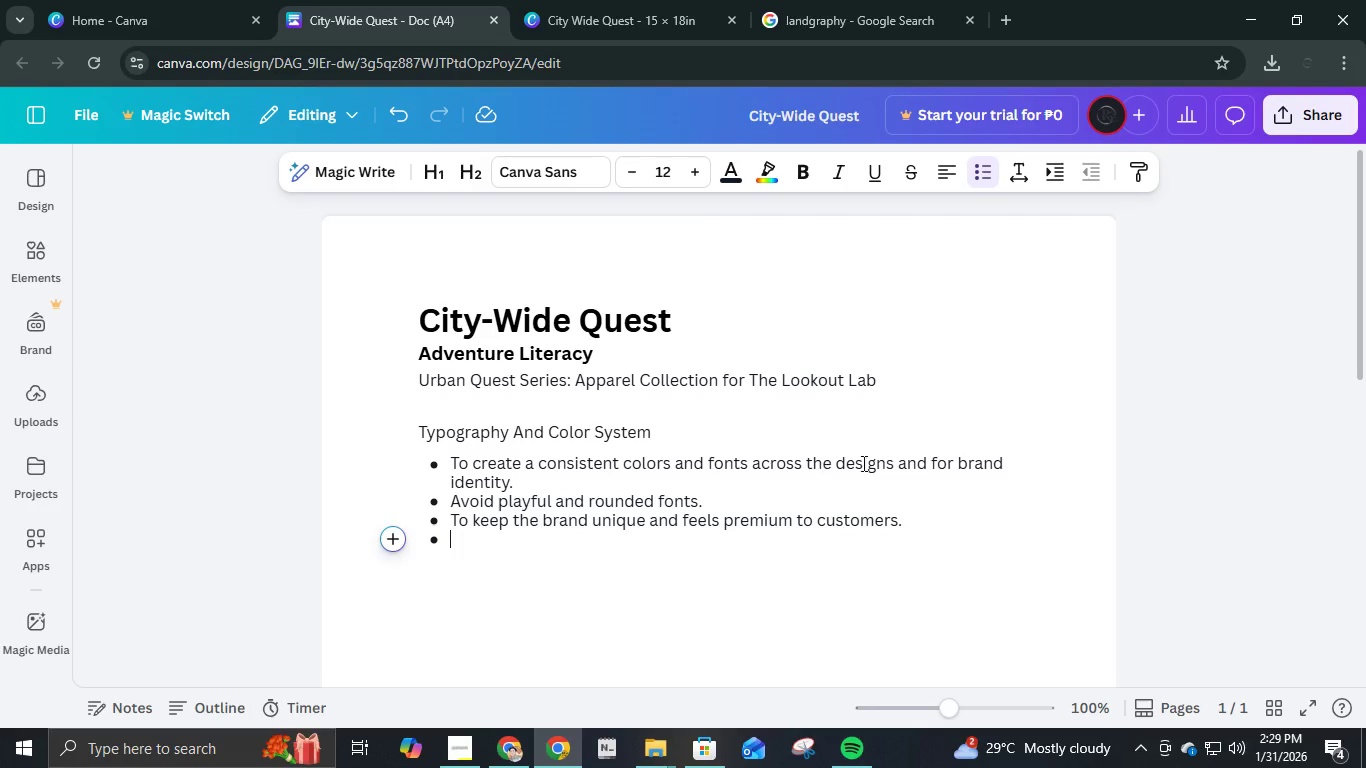 
wait(36.91)
 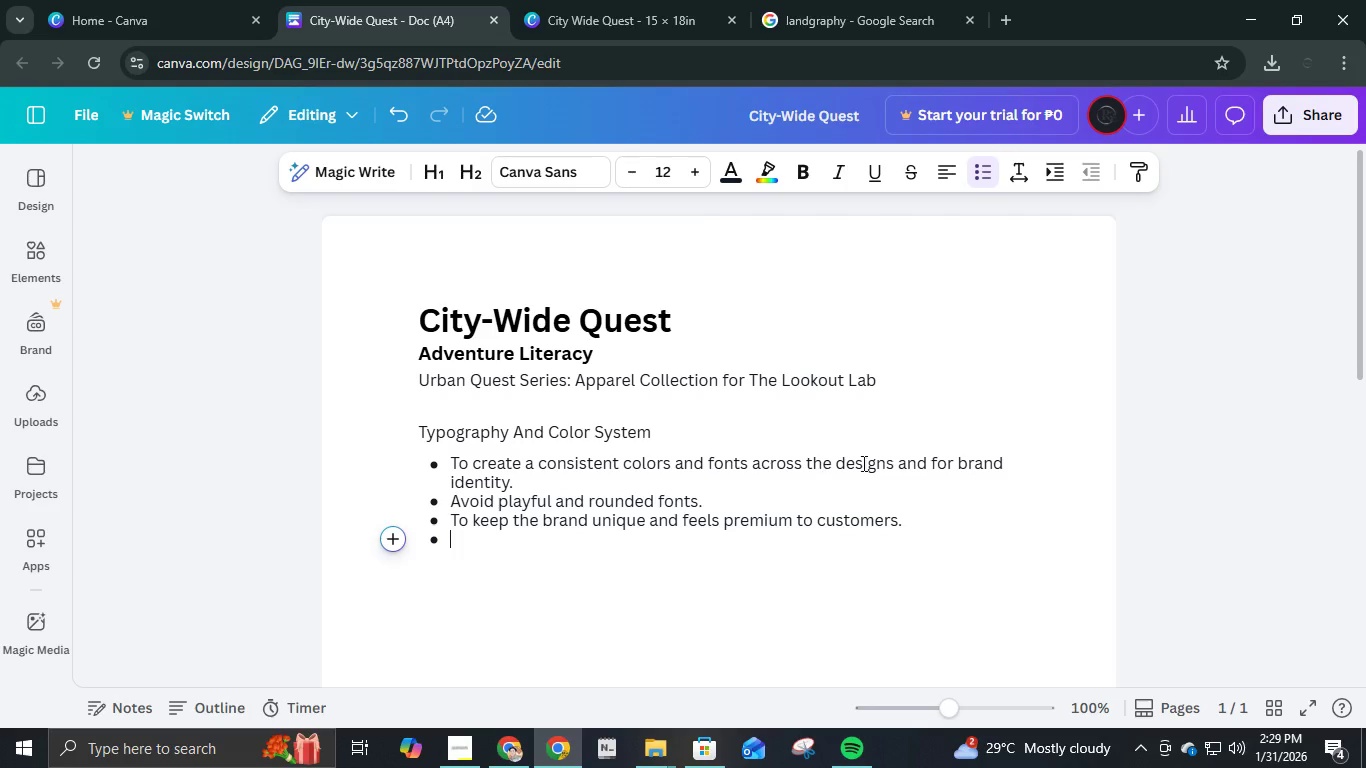 
left_click([654, 427])
 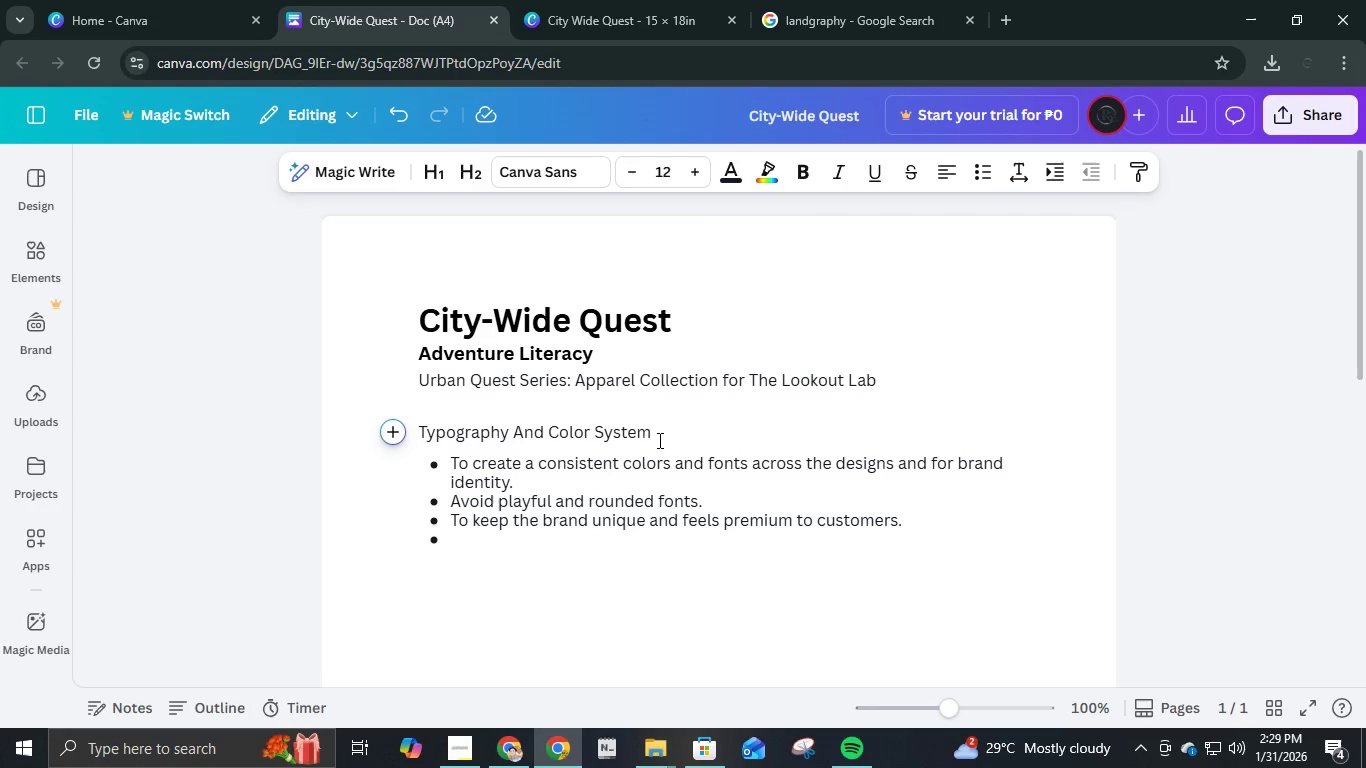 
left_click_drag(start_coordinate=[656, 433], to_coordinate=[420, 442])
 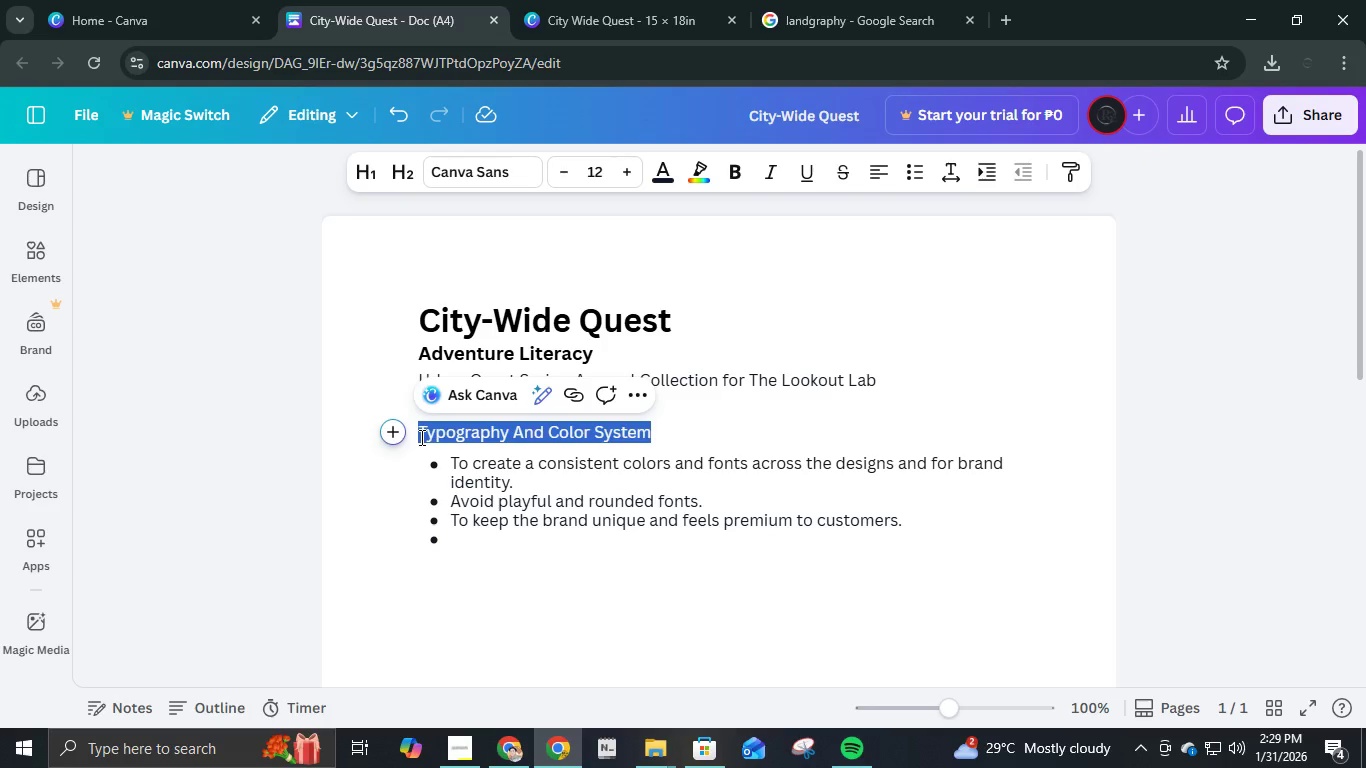 
left_click([420, 437])
 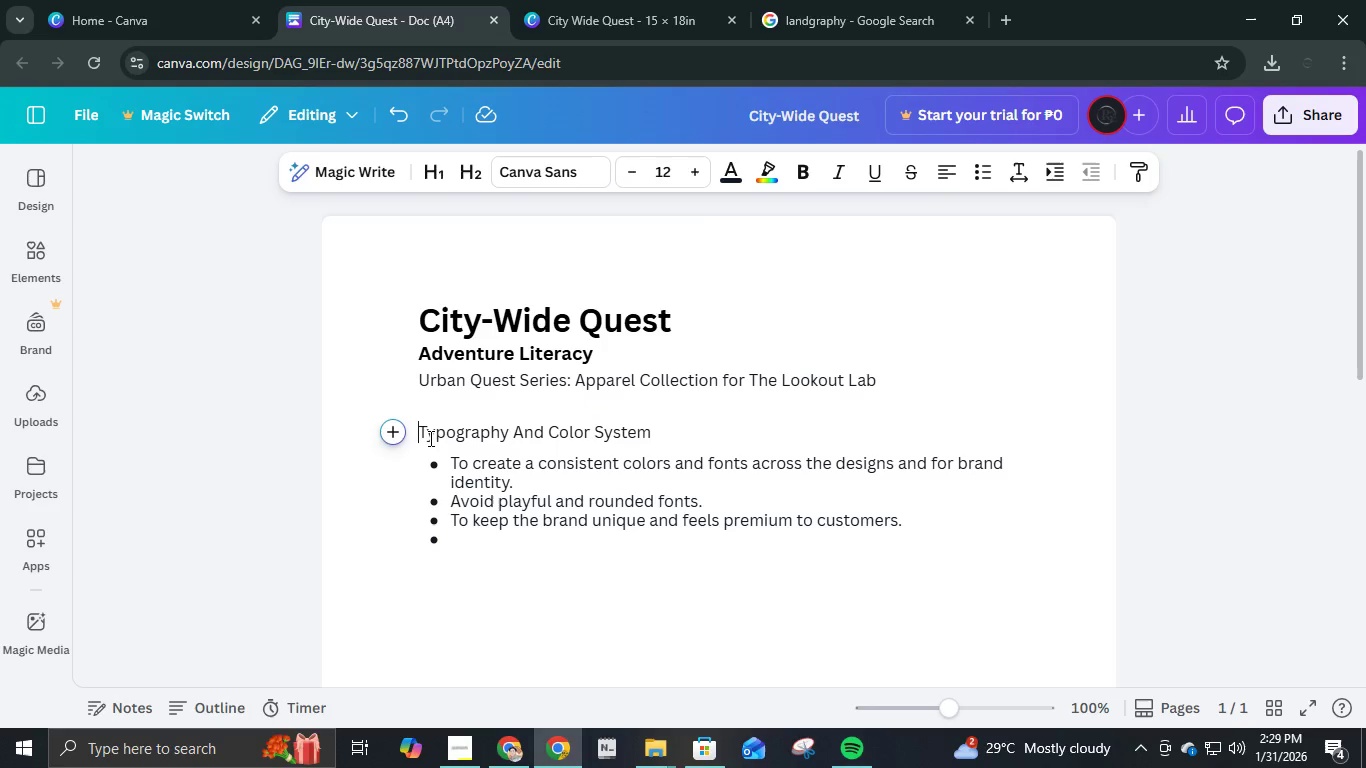 
key(Backspace)
 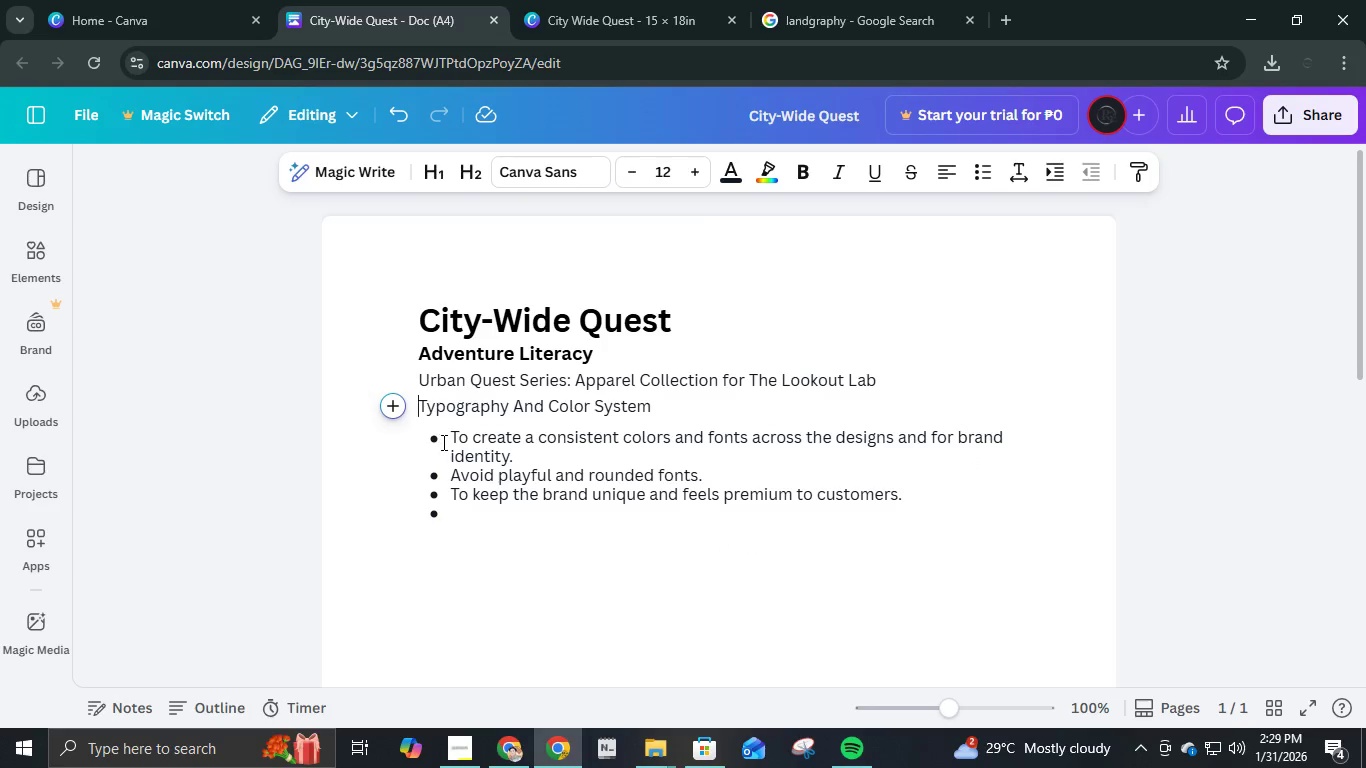 
key(Backspace)
 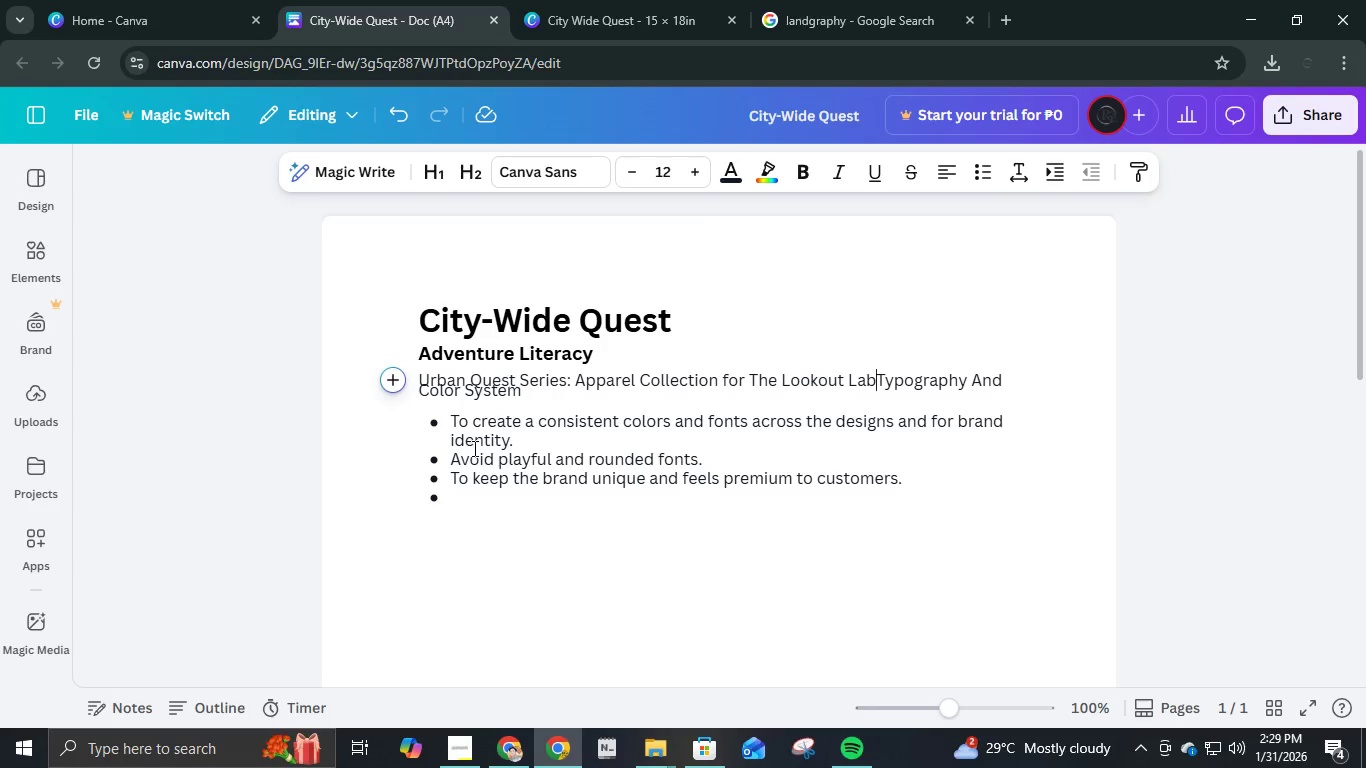 
key(Control+Z)
 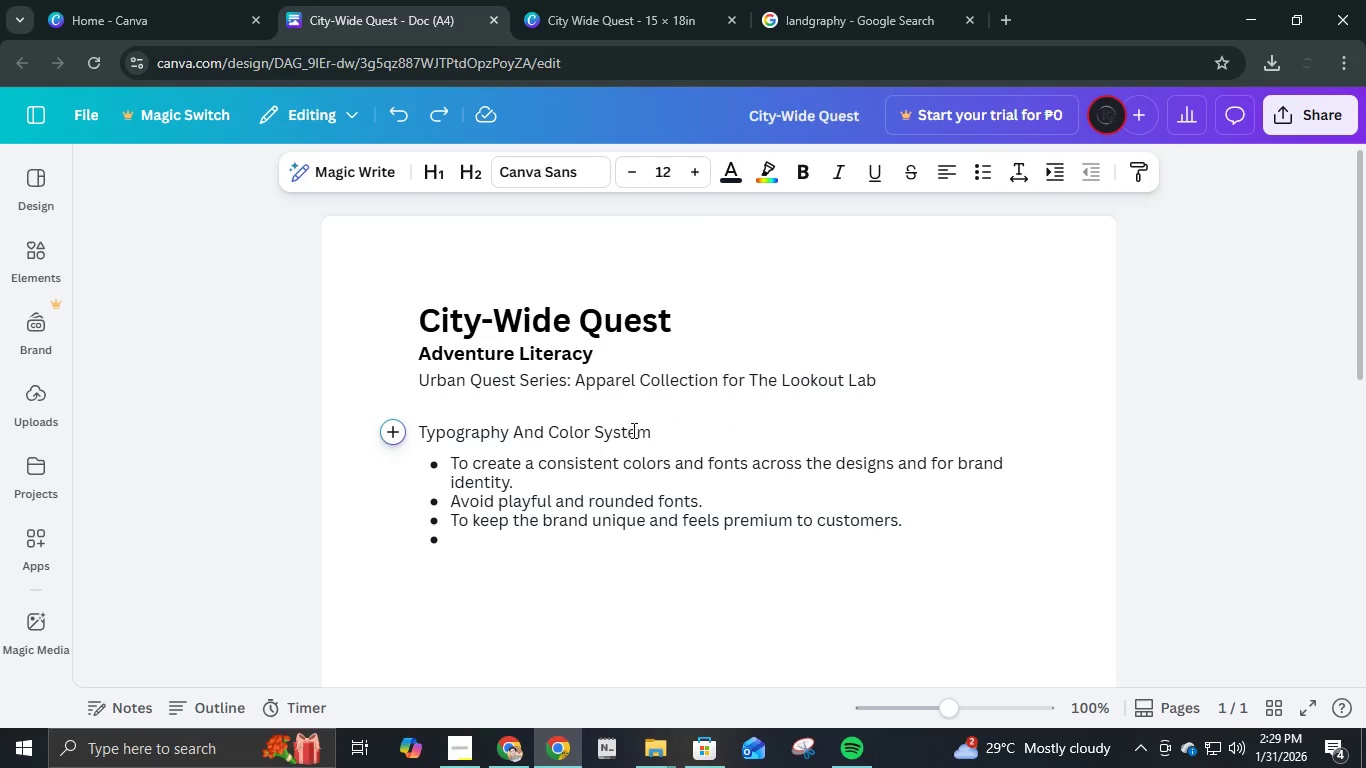 
left_click_drag(start_coordinate=[653, 427], to_coordinate=[364, 424])
 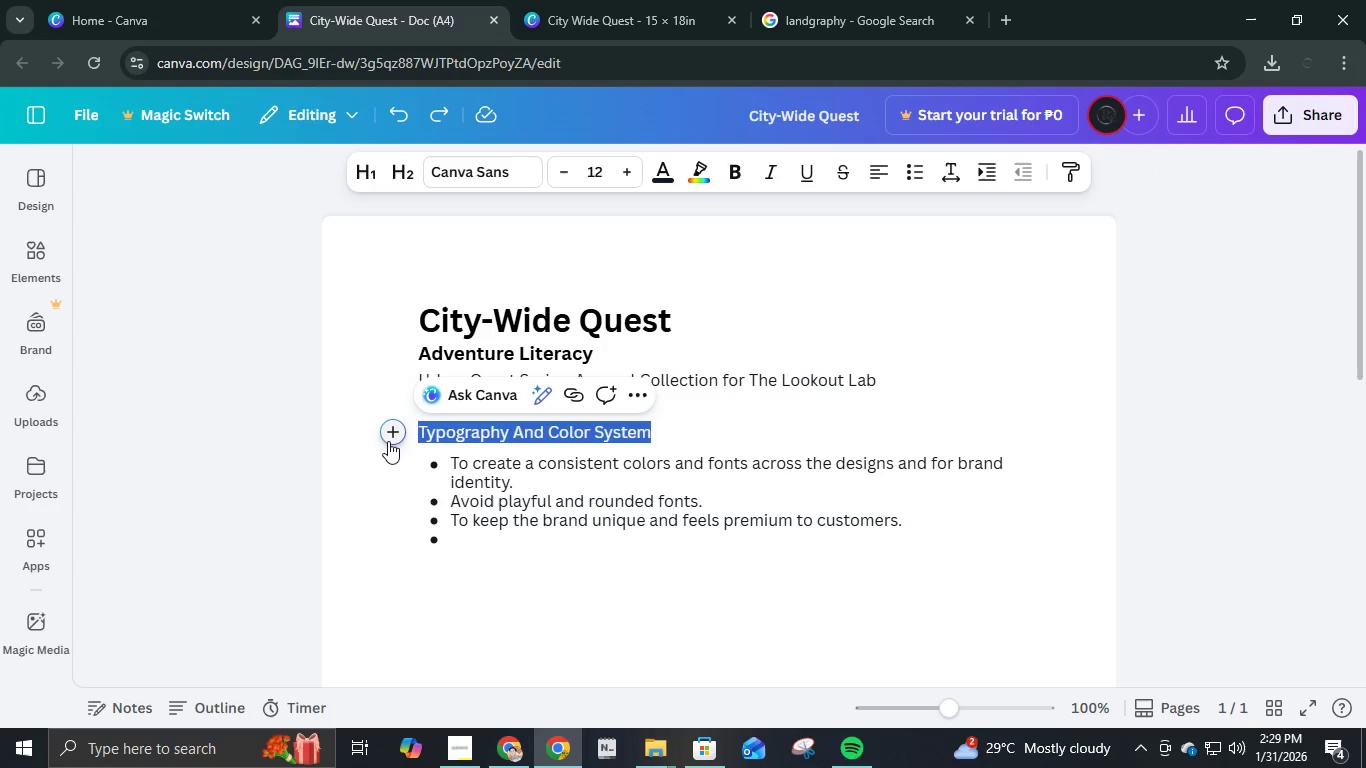 
key(Backspace)
 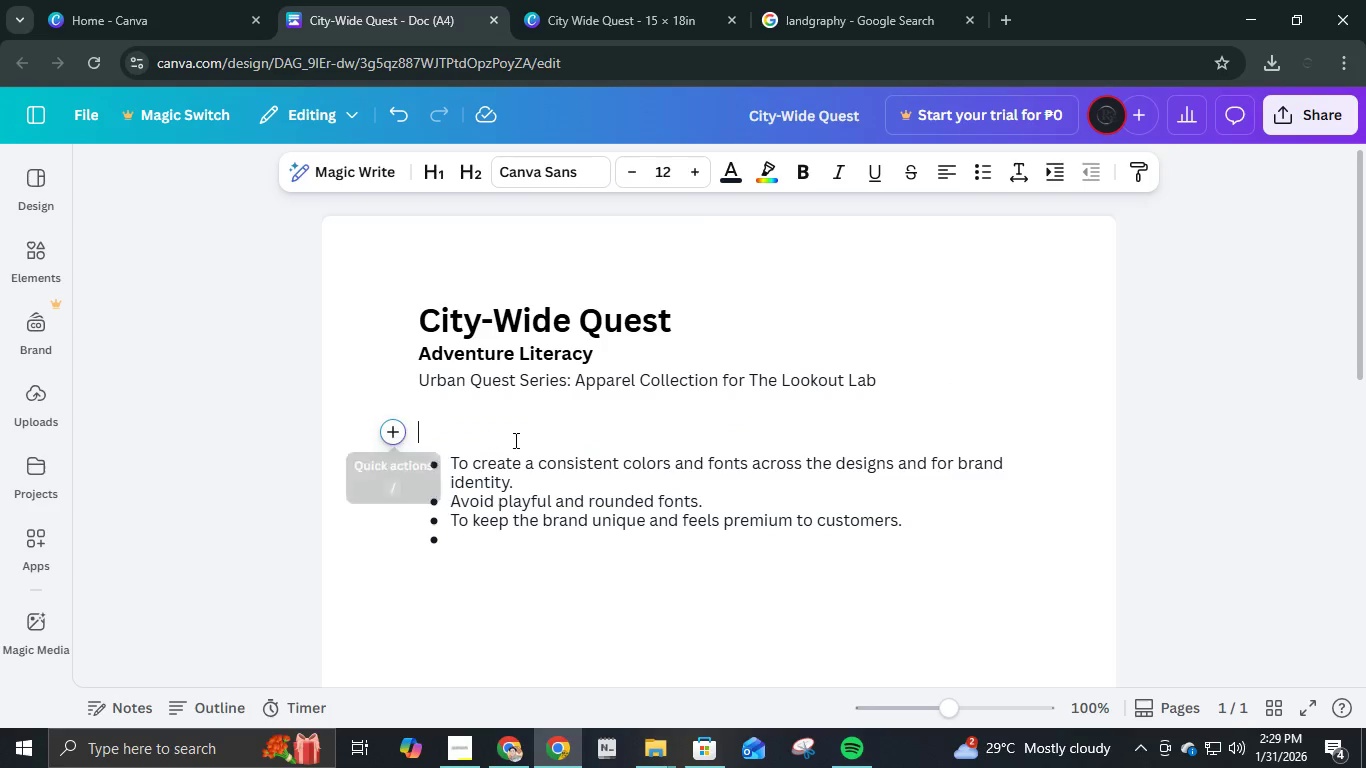 
key(Backspace)
 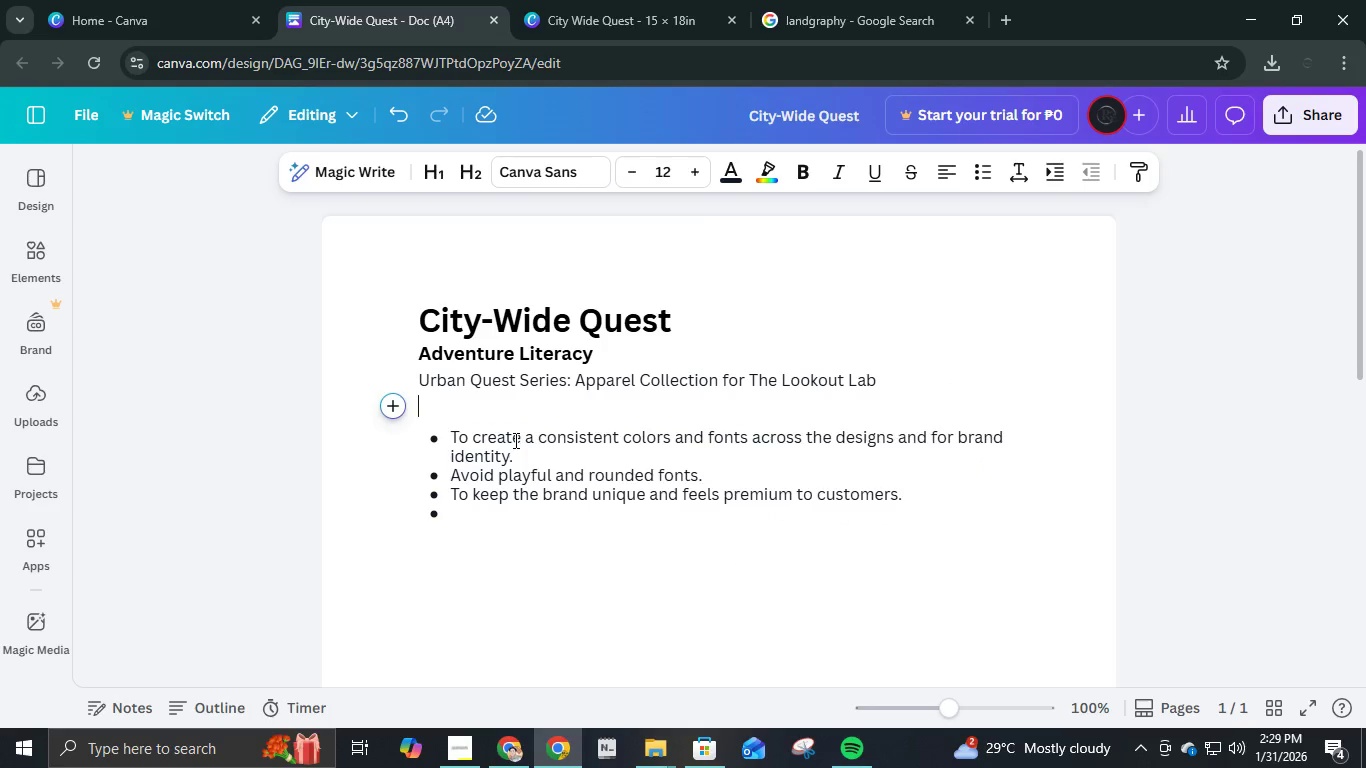 
key(Backspace)
 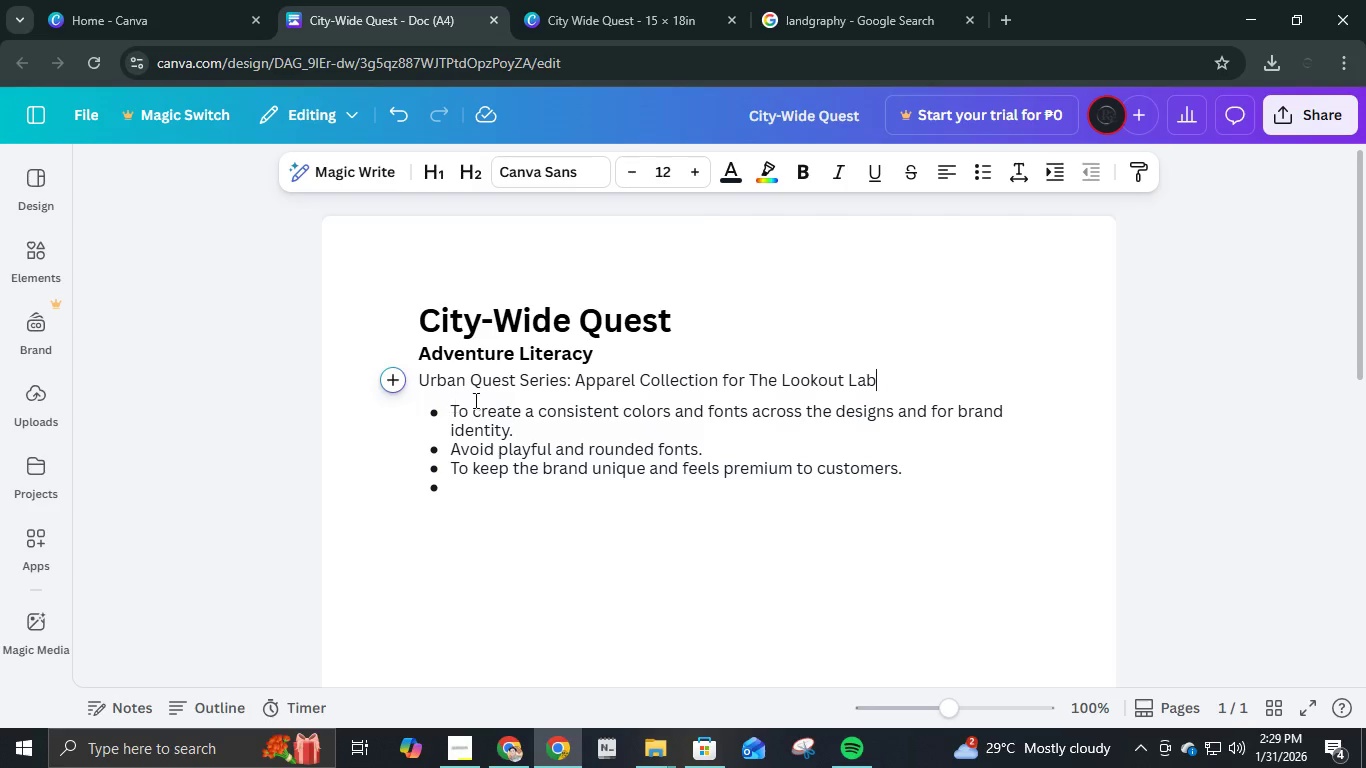 
key(Enter)
 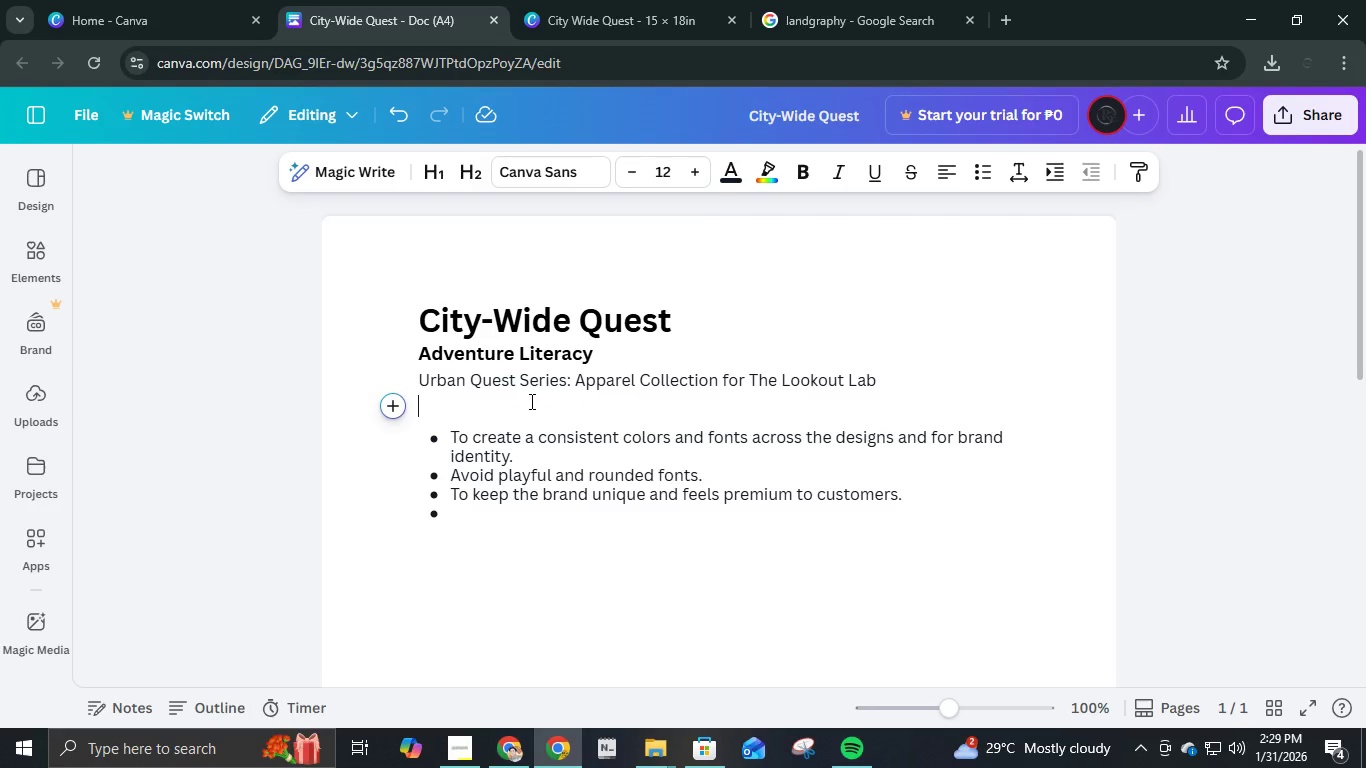 
scroll: coordinate [597, 392], scroll_direction: none, amount: 0.0
 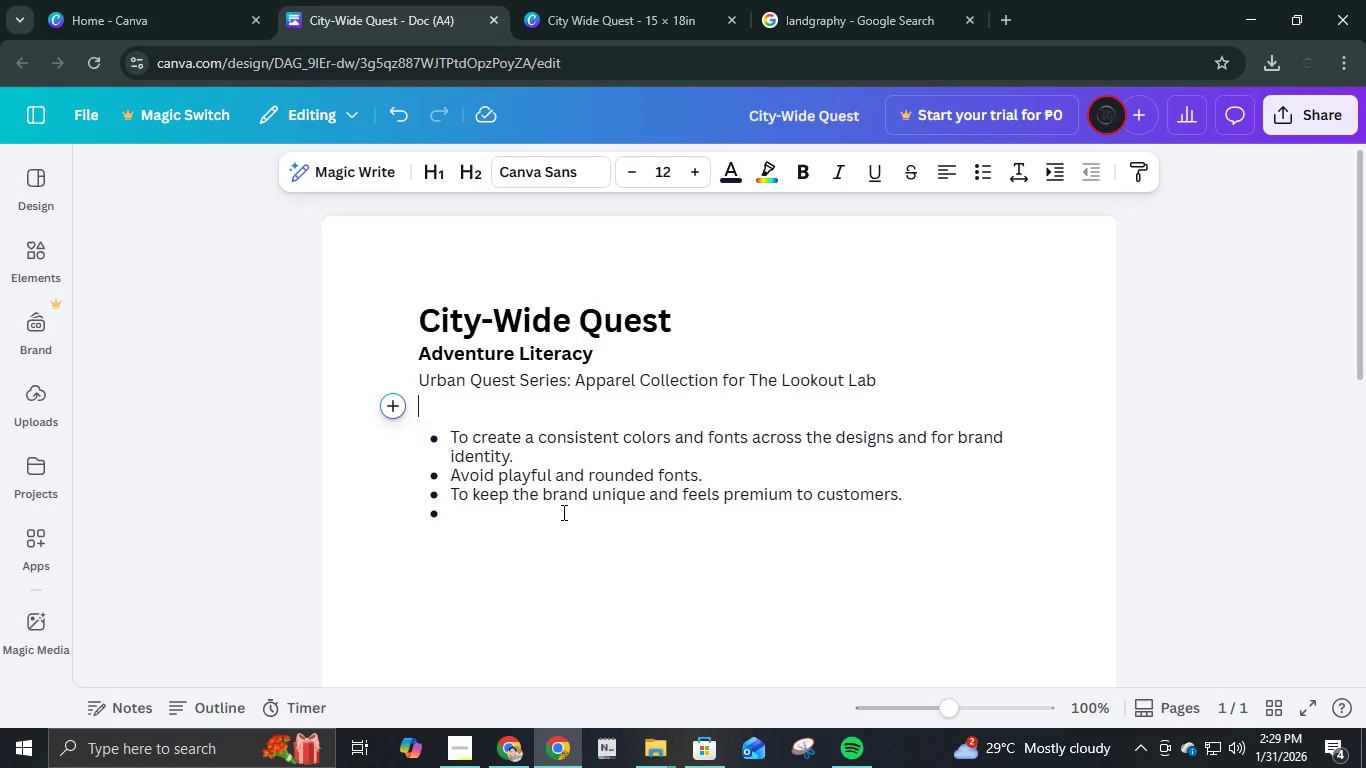 
left_click([562, 512])
 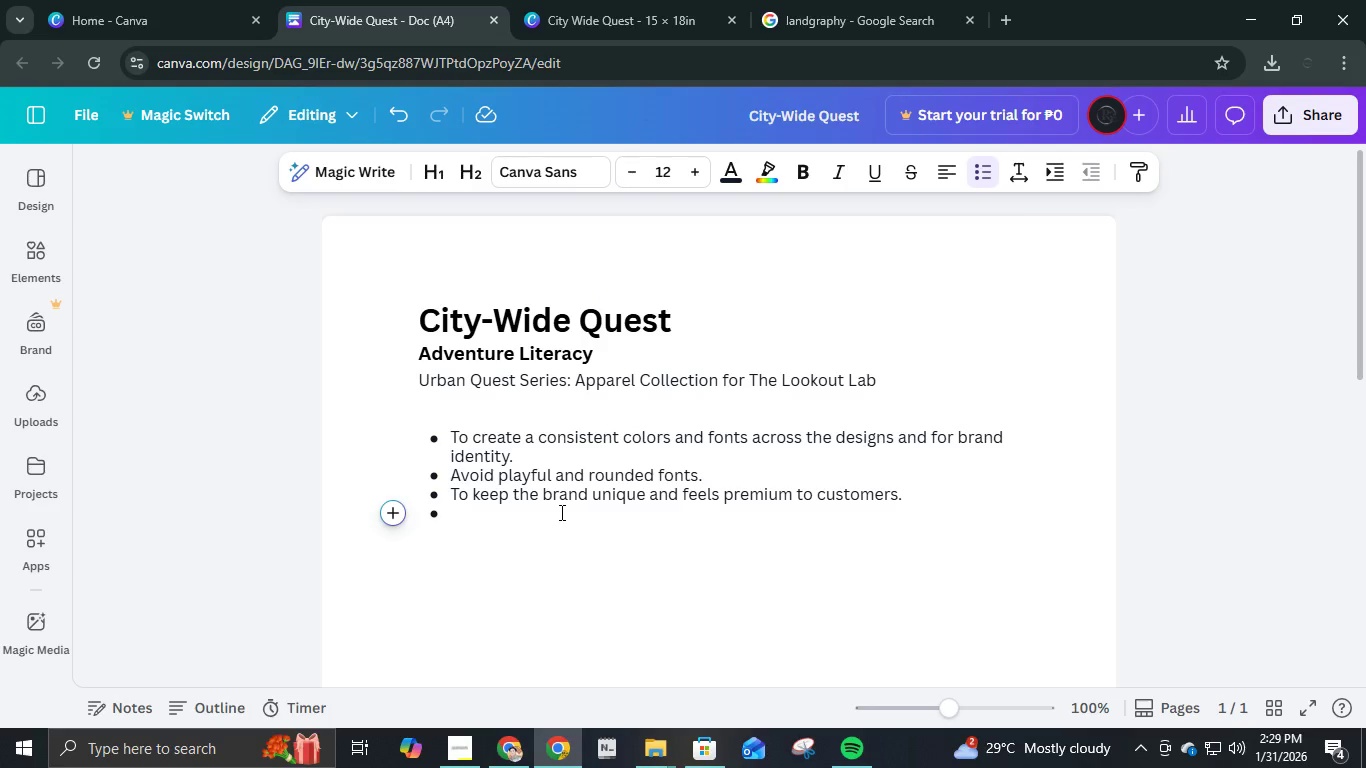 
key(Backspace)
 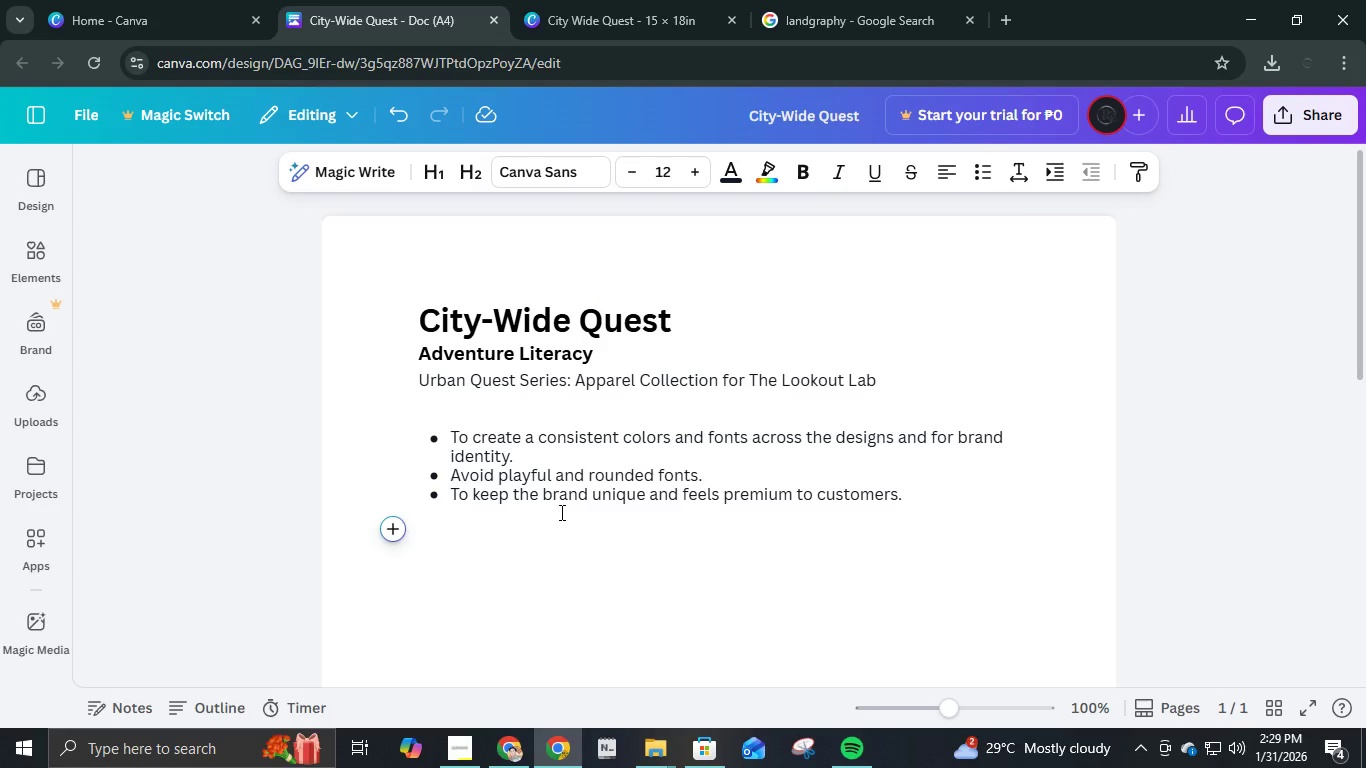 
key(Enter)
 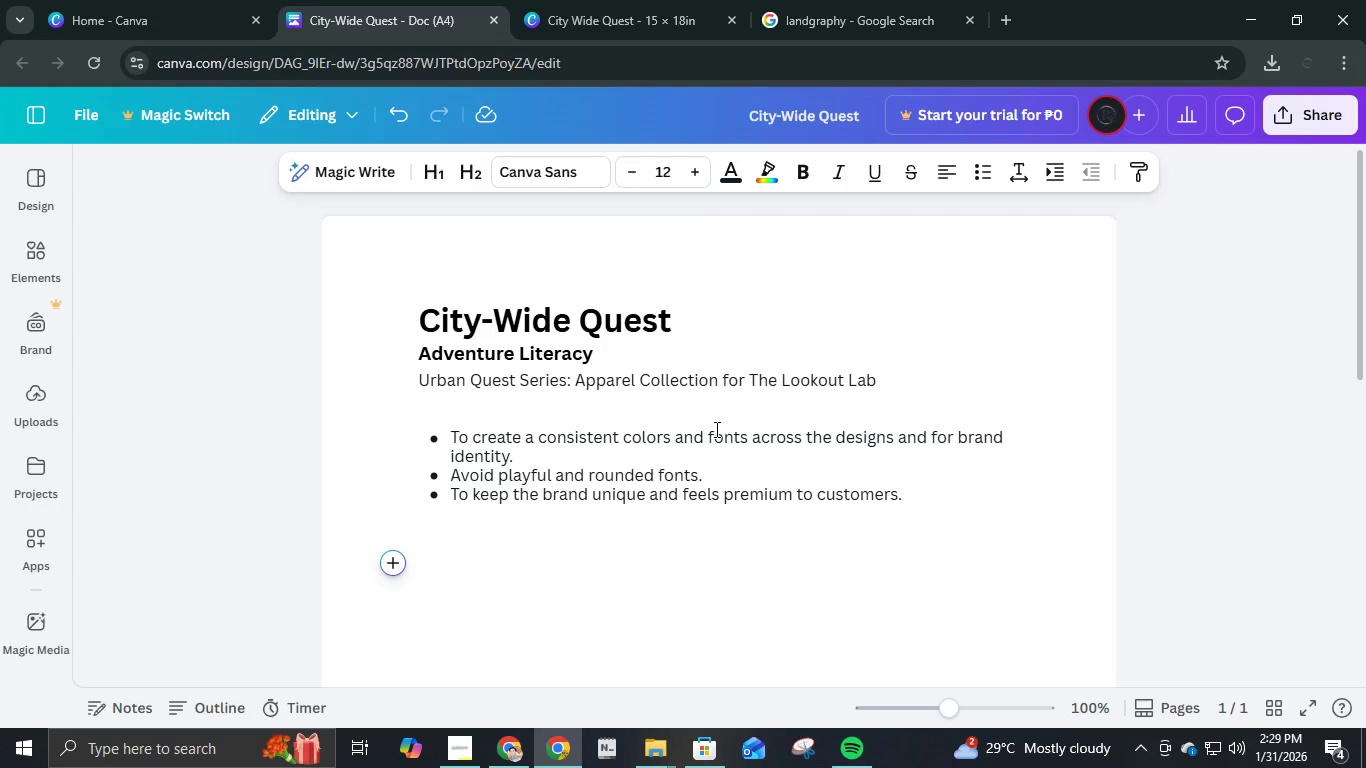 
wait(5.2)
 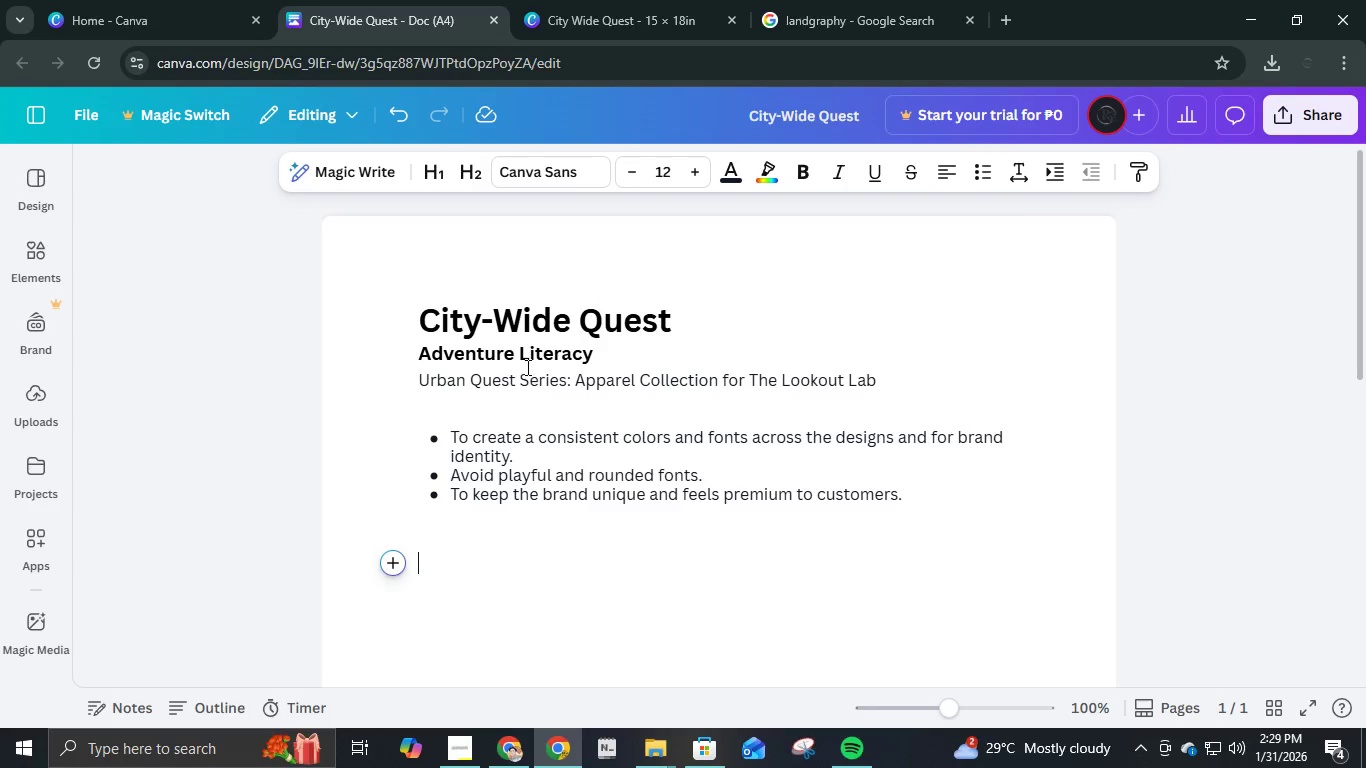 
left_click([652, 334])
 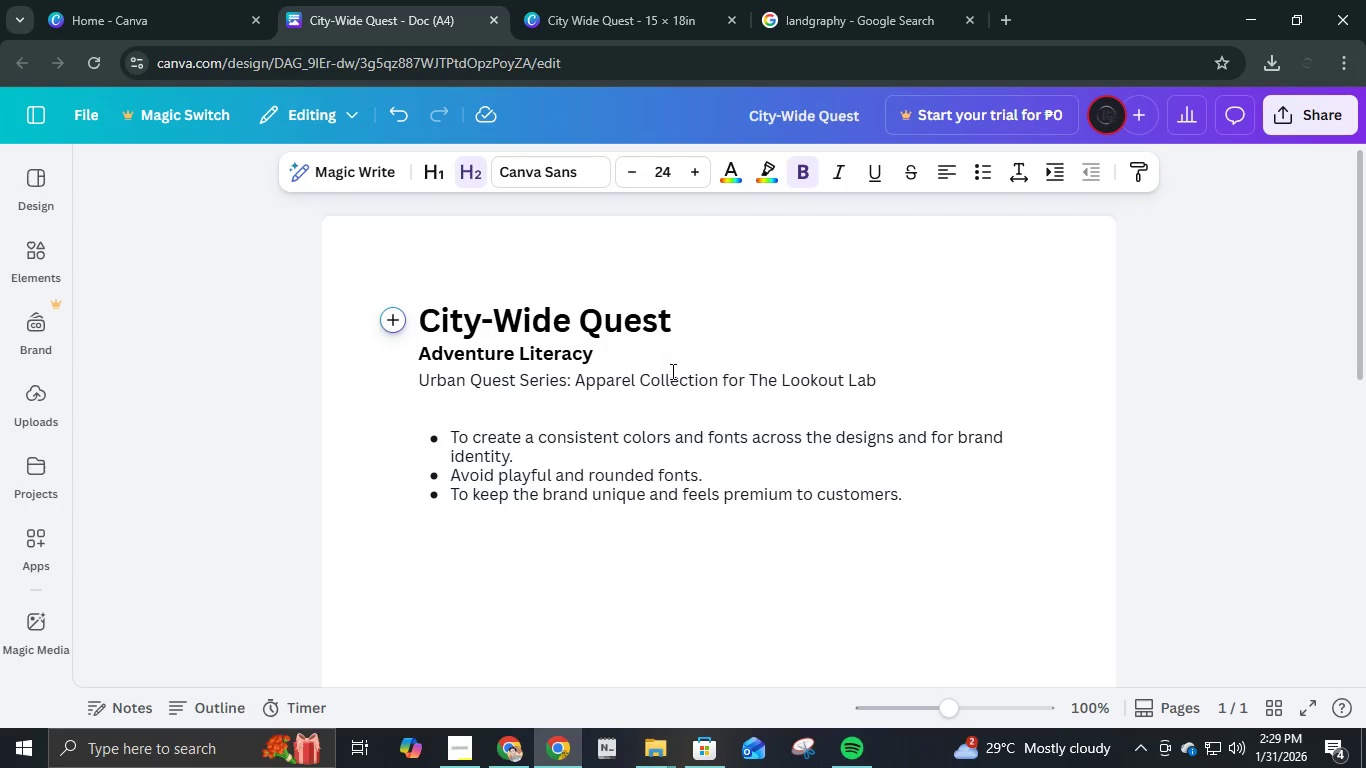 
left_click([671, 371])
 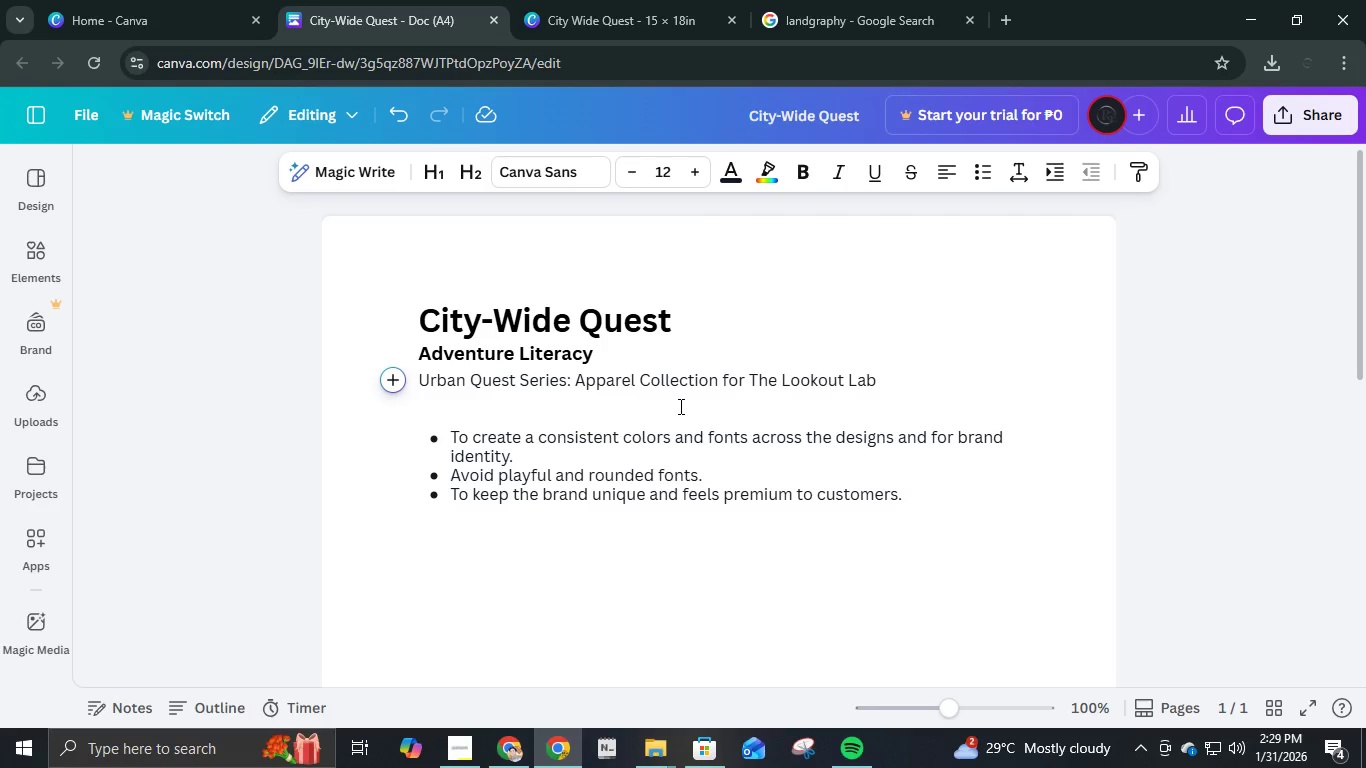 
scroll: coordinate [682, 408], scroll_direction: down, amount: 1.0
 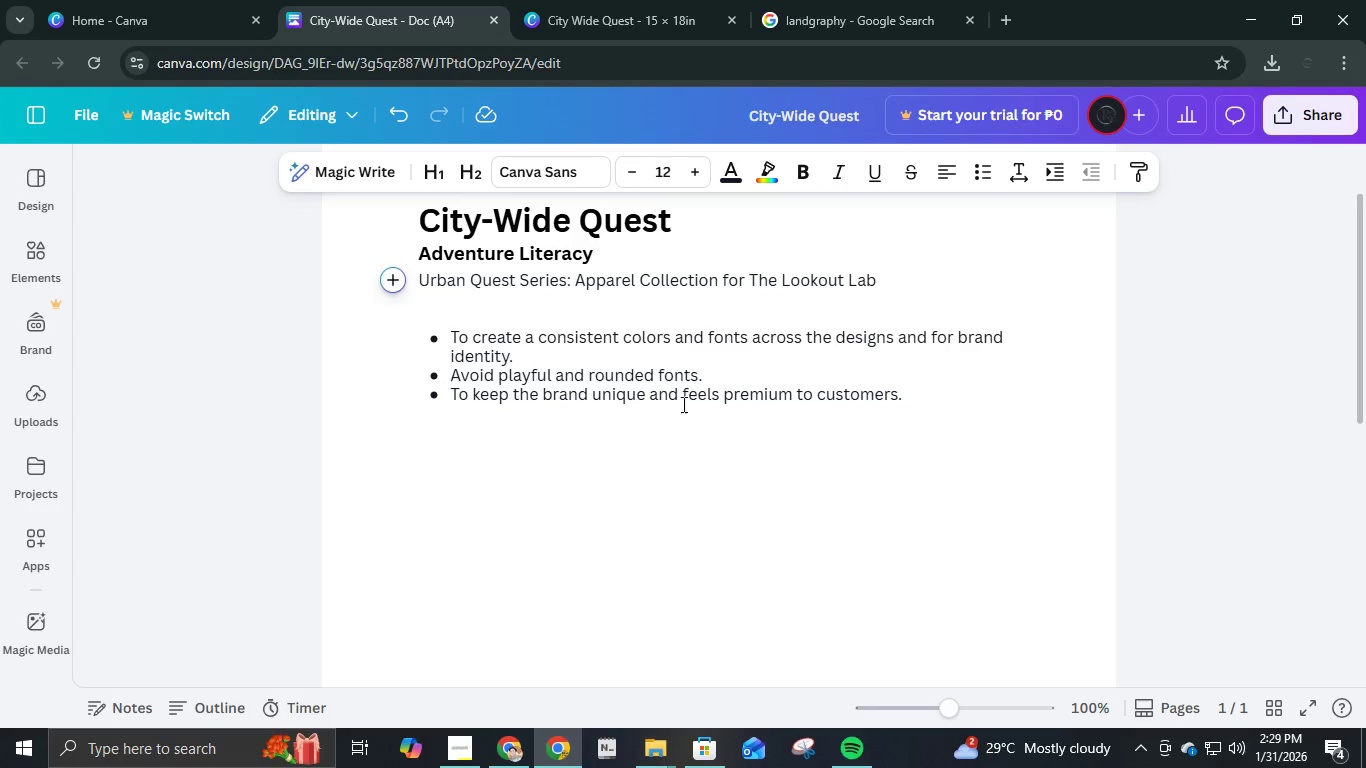 
left_click([645, 261])
 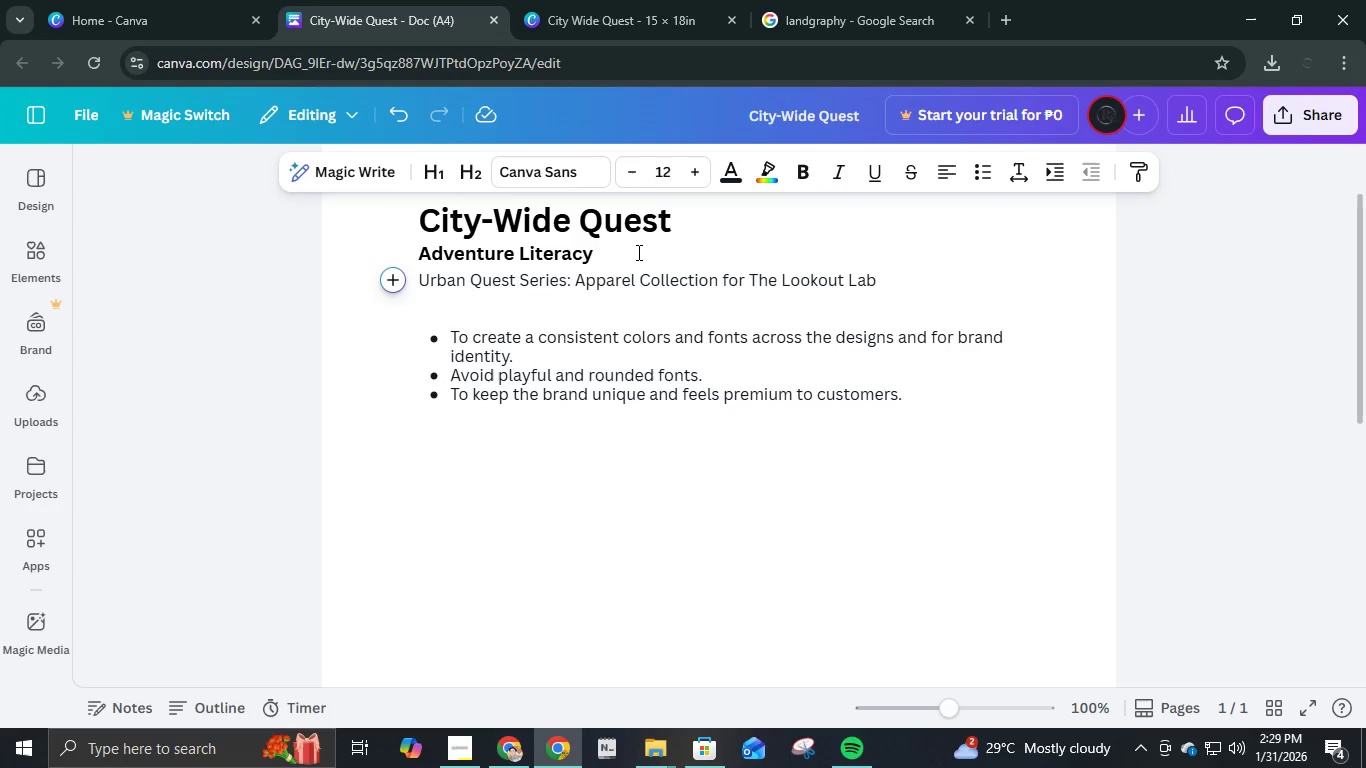 
left_click([637, 252])
 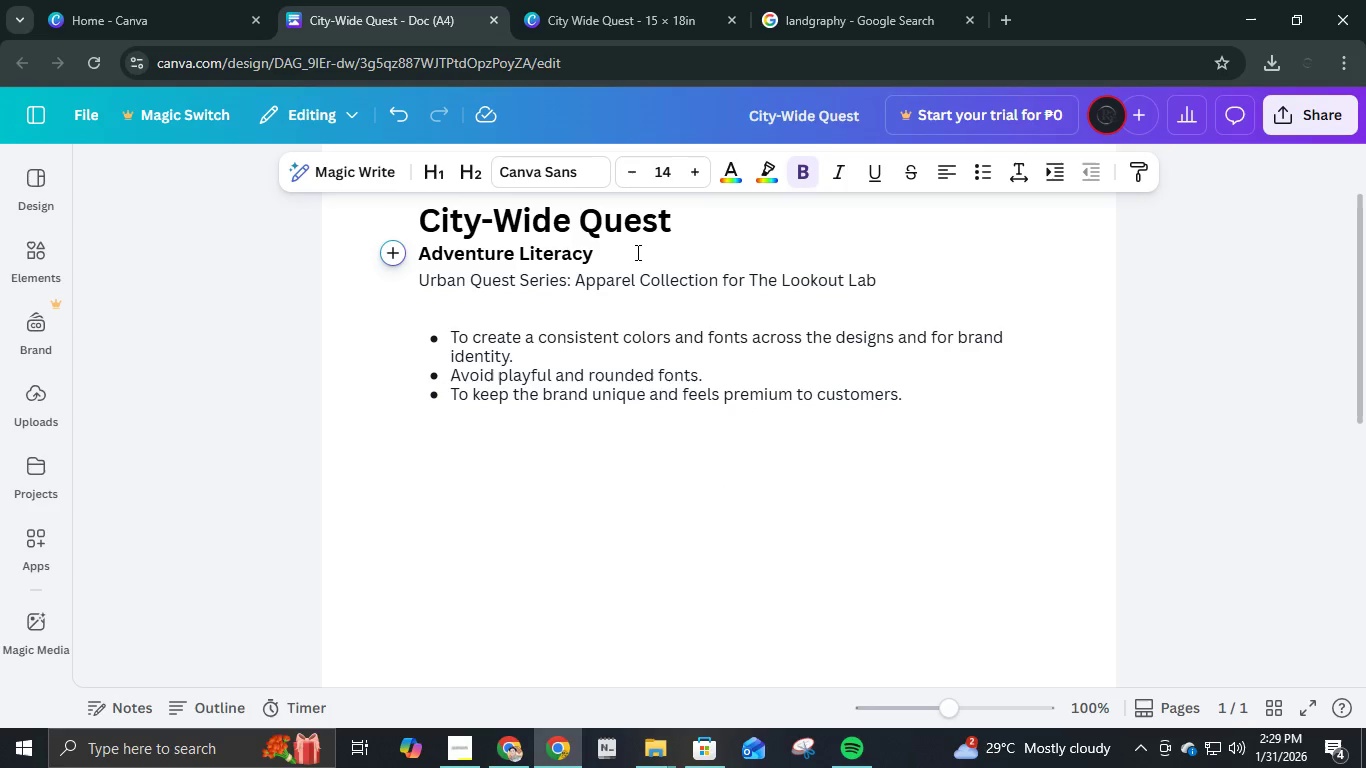 
type( Apparel)
 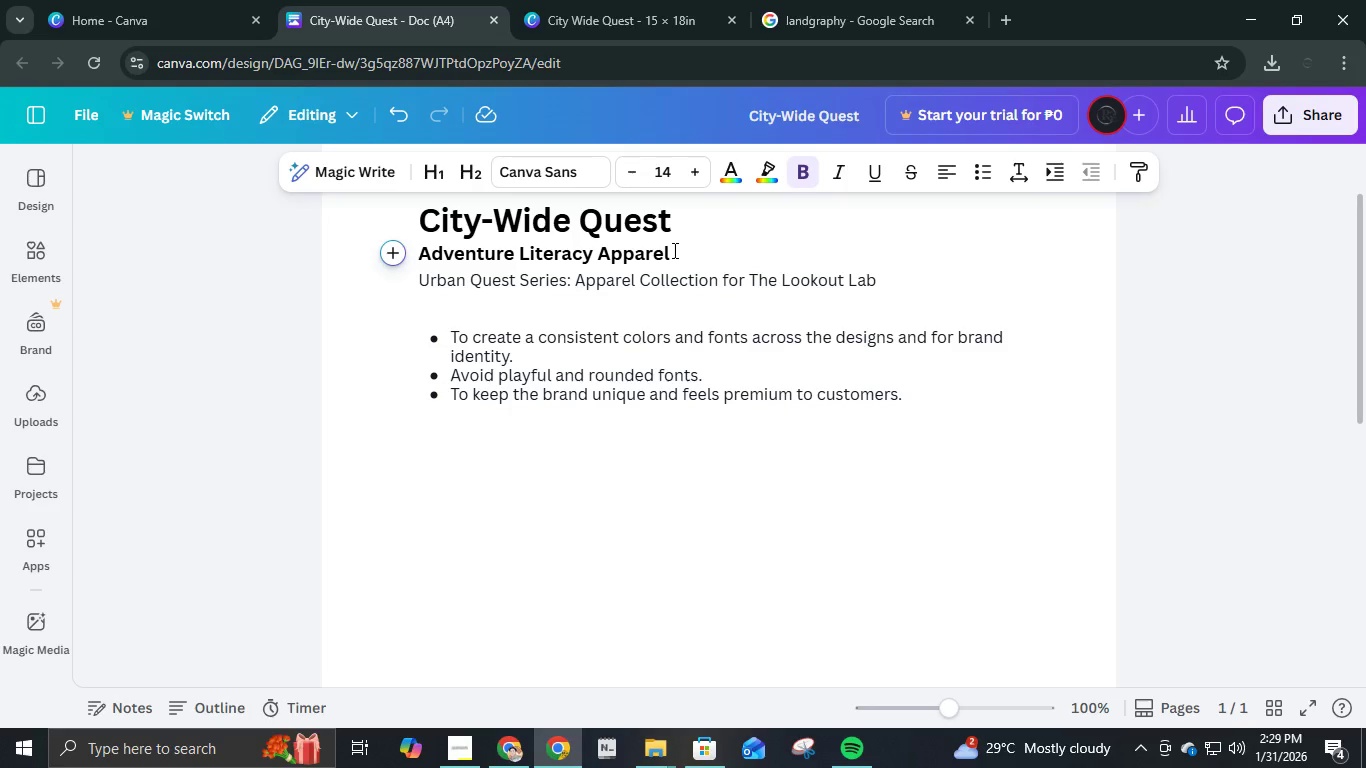 
scroll: coordinate [681, 246], scroll_direction: up, amount: 2.0
 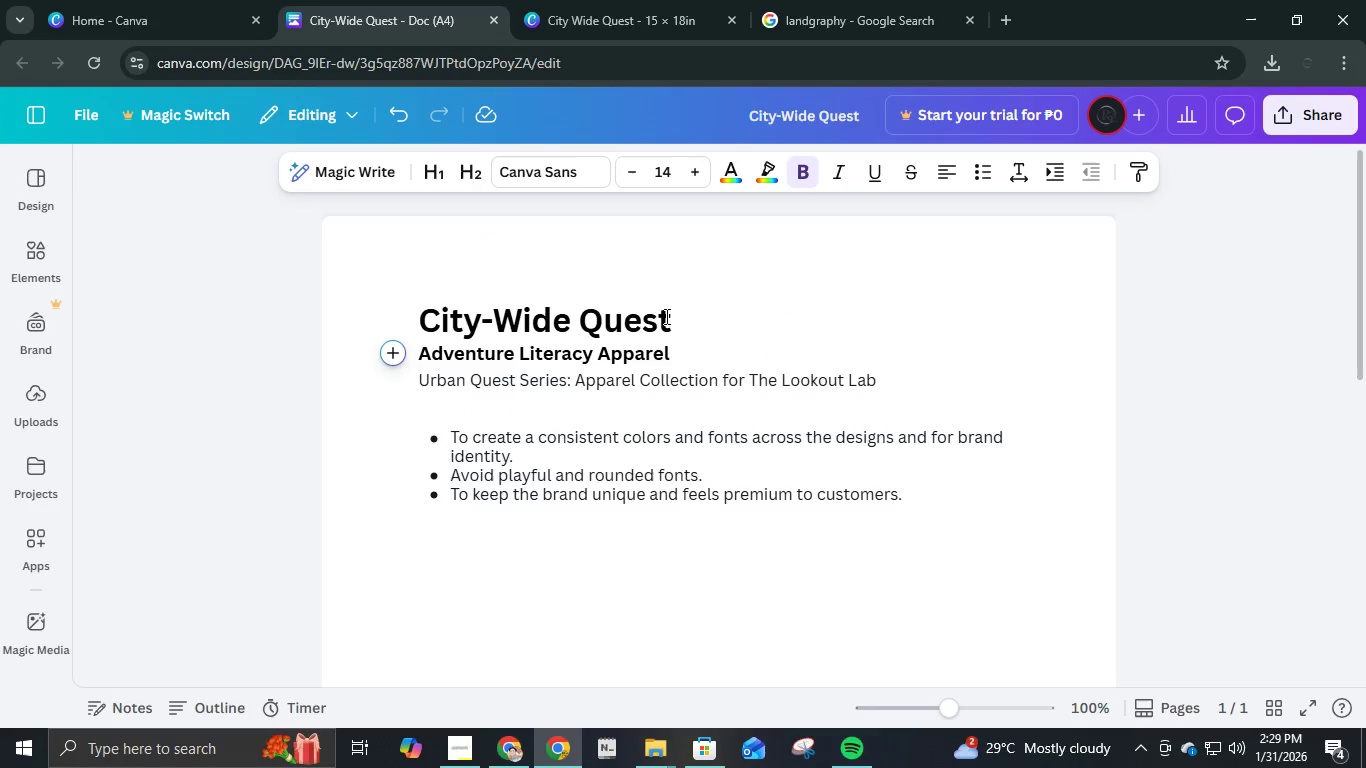 
left_click([665, 316])
 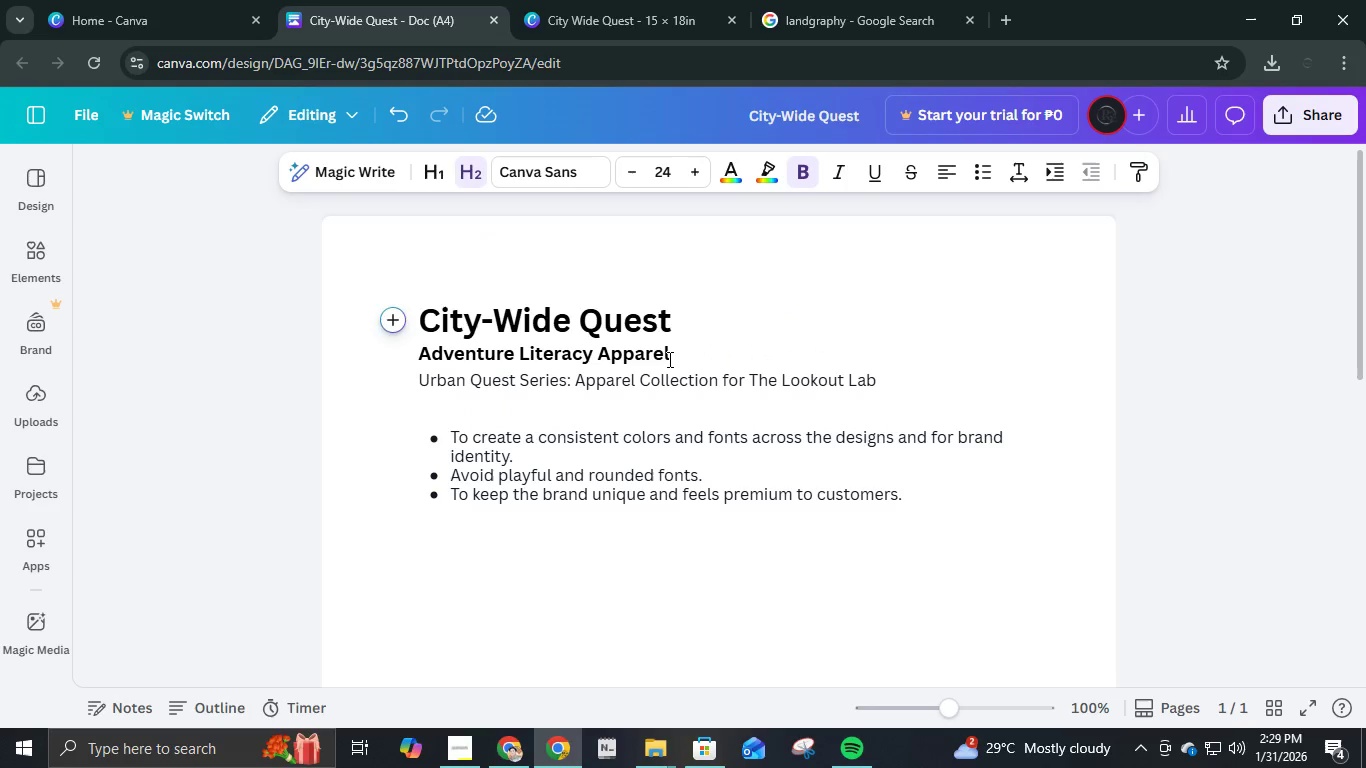 
left_click([668, 359])
 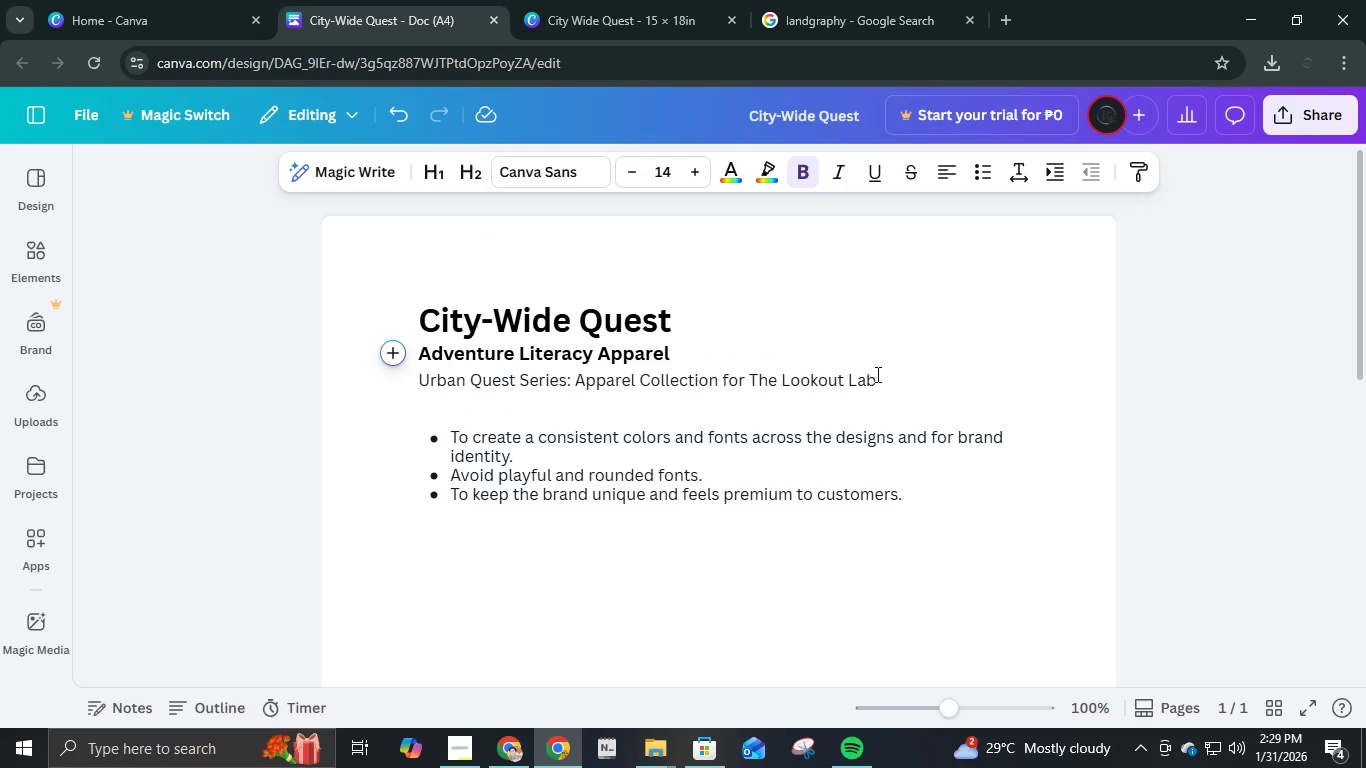 
left_click_drag(start_coordinate=[883, 376], to_coordinate=[421, 389])
 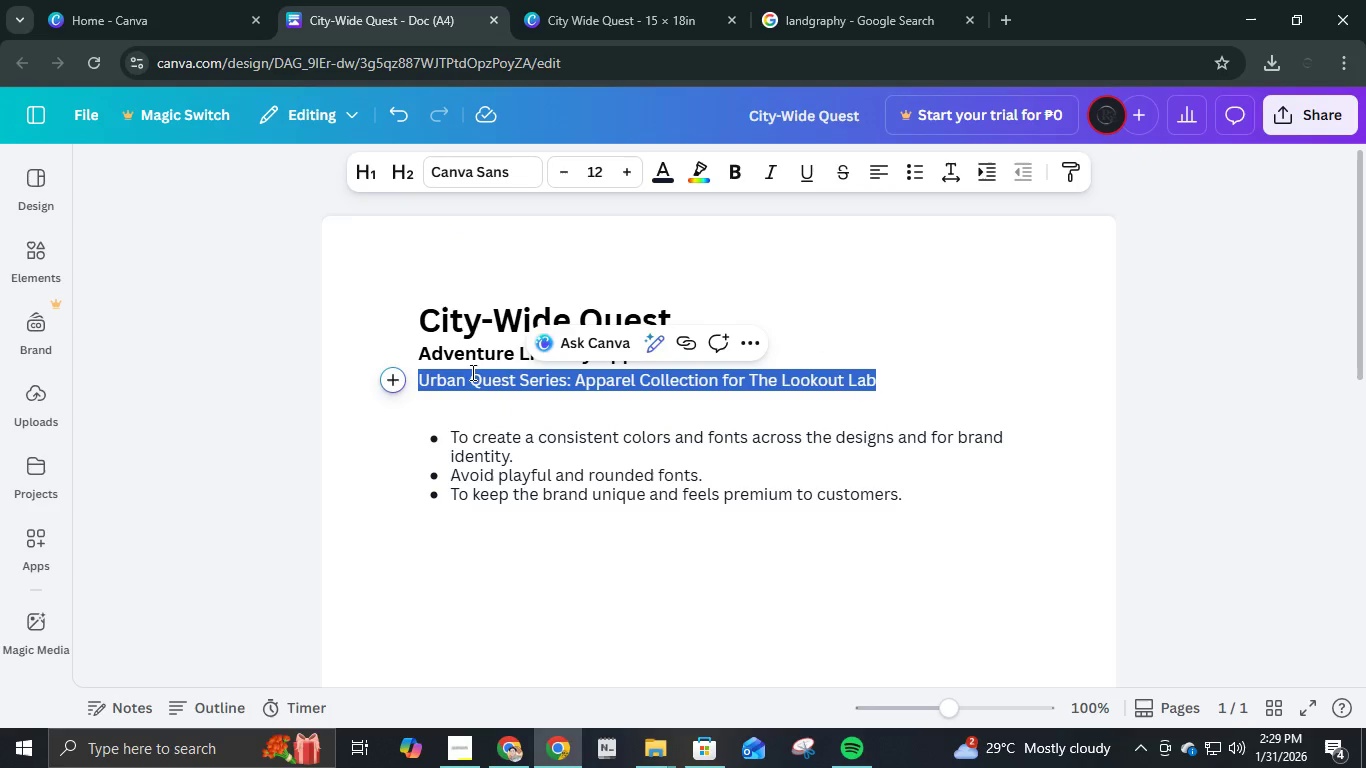 
key(Control+I)
 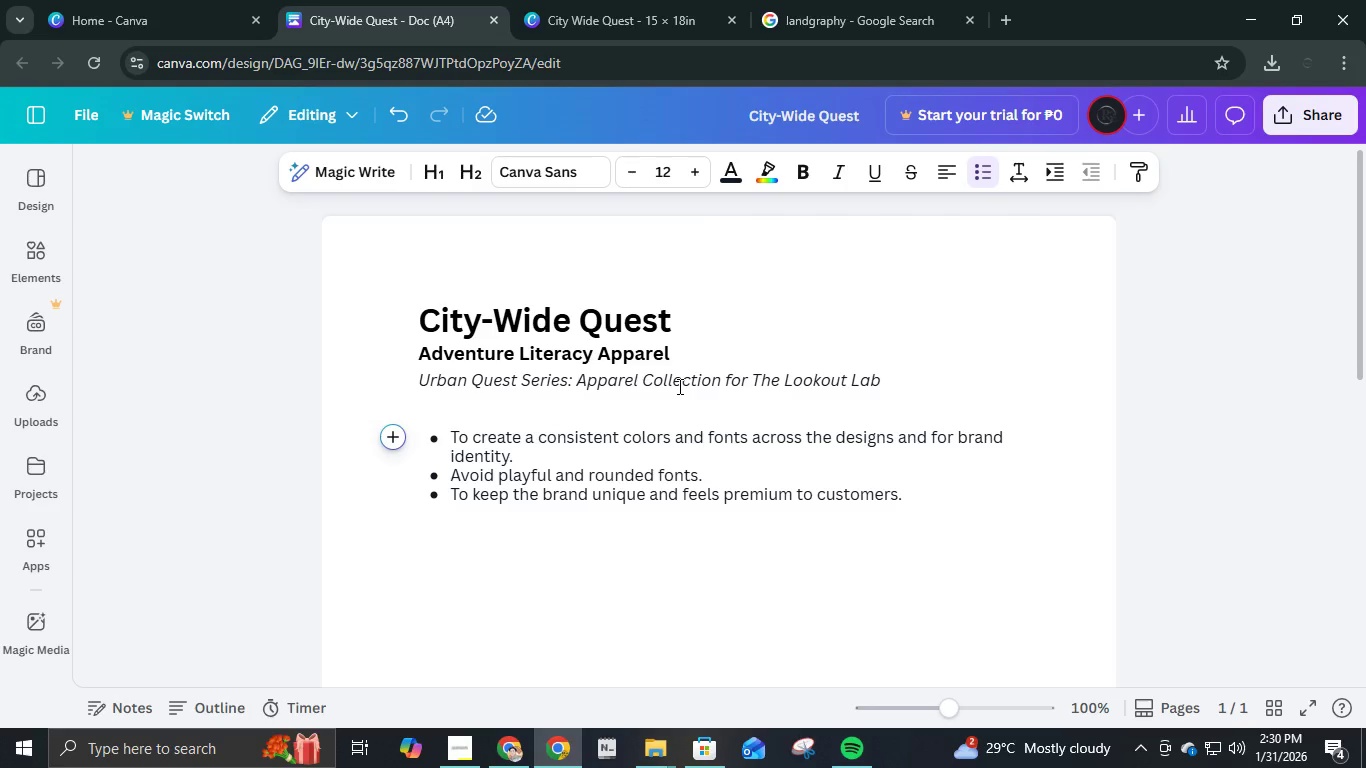 
wait(7.22)
 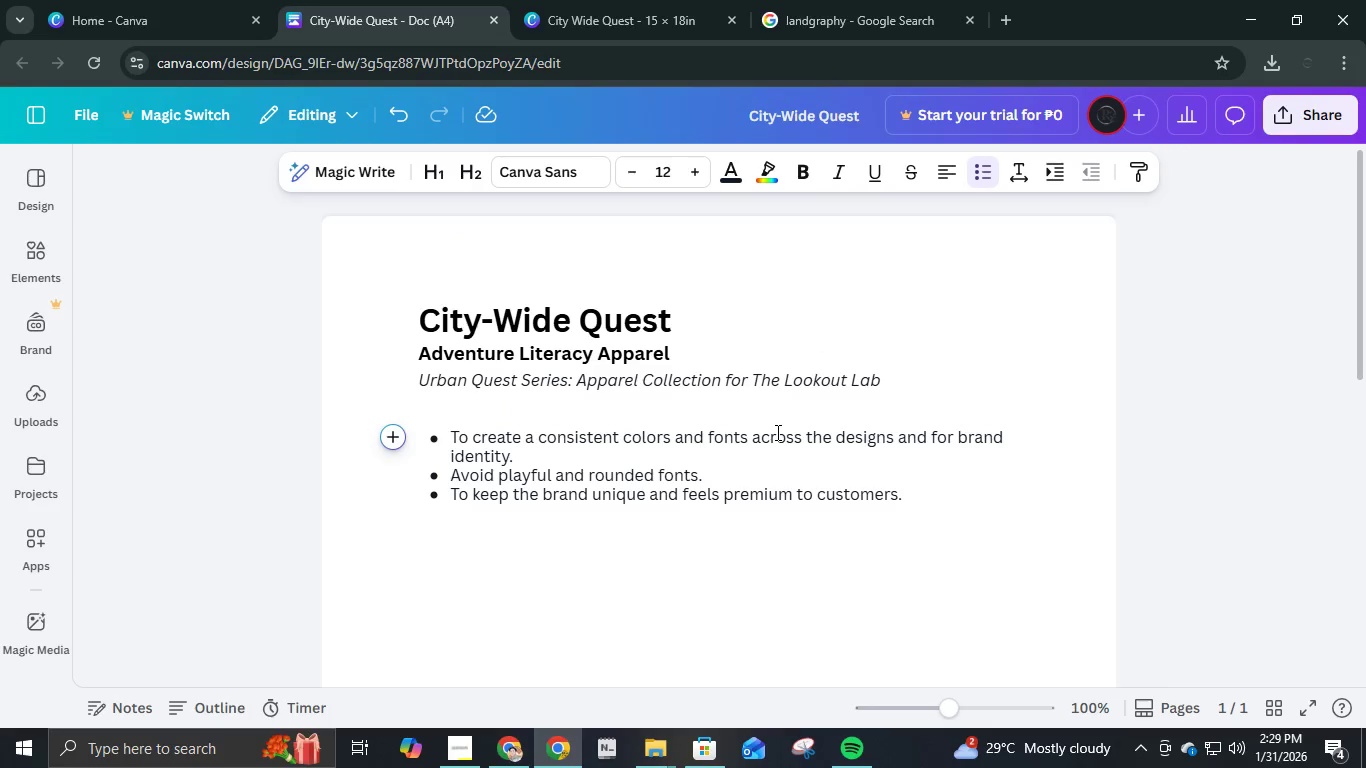 
left_click([421, 318])
 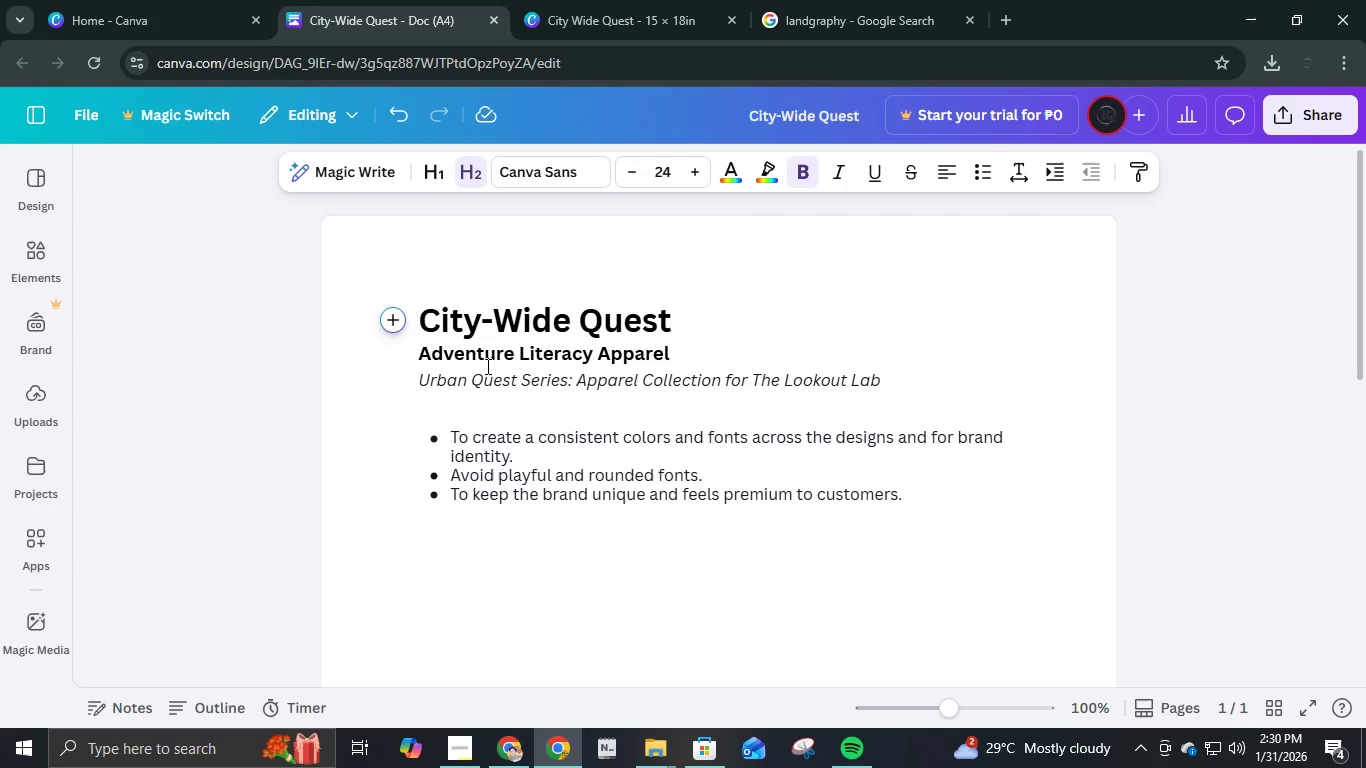 
type(The Lookout Lab - )
 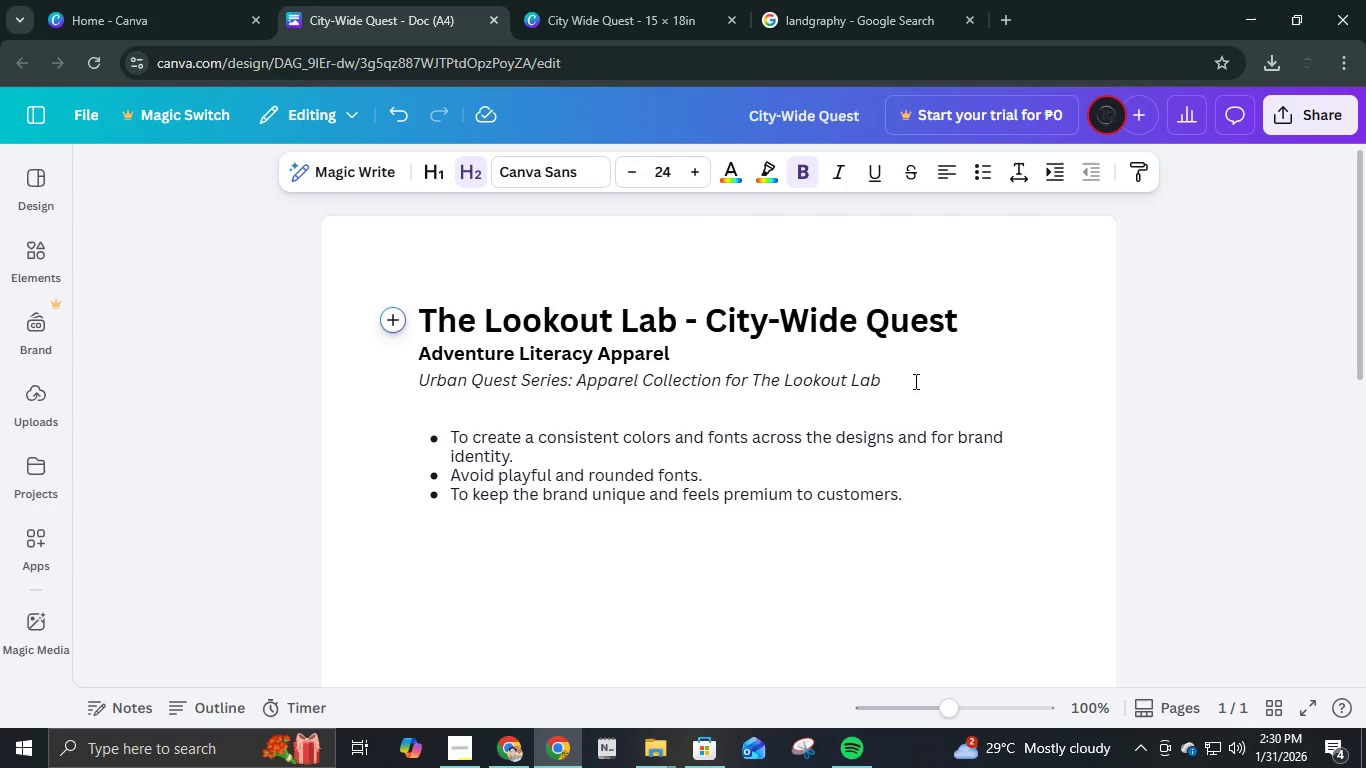 
left_click([915, 387])
 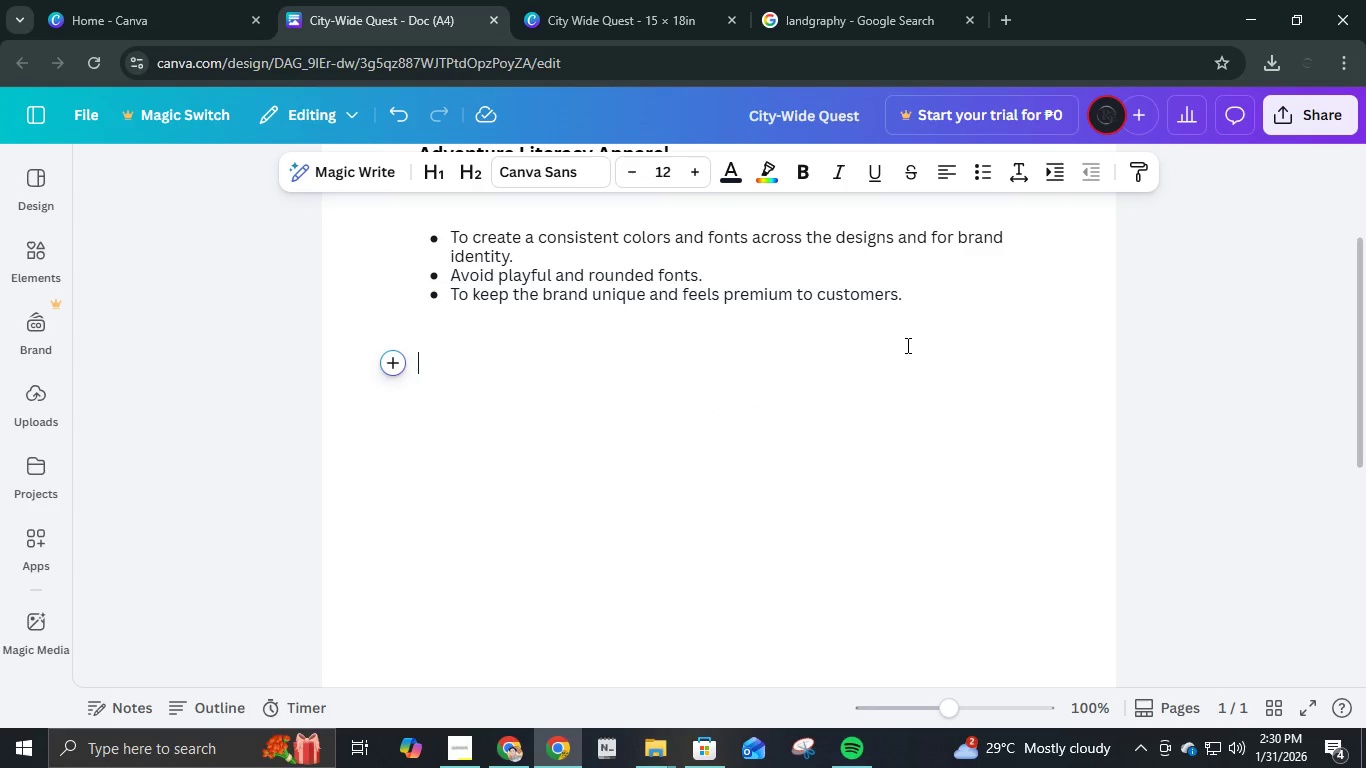 
scroll: coordinate [915, 387], scroll_direction: down, amount: 2.0
 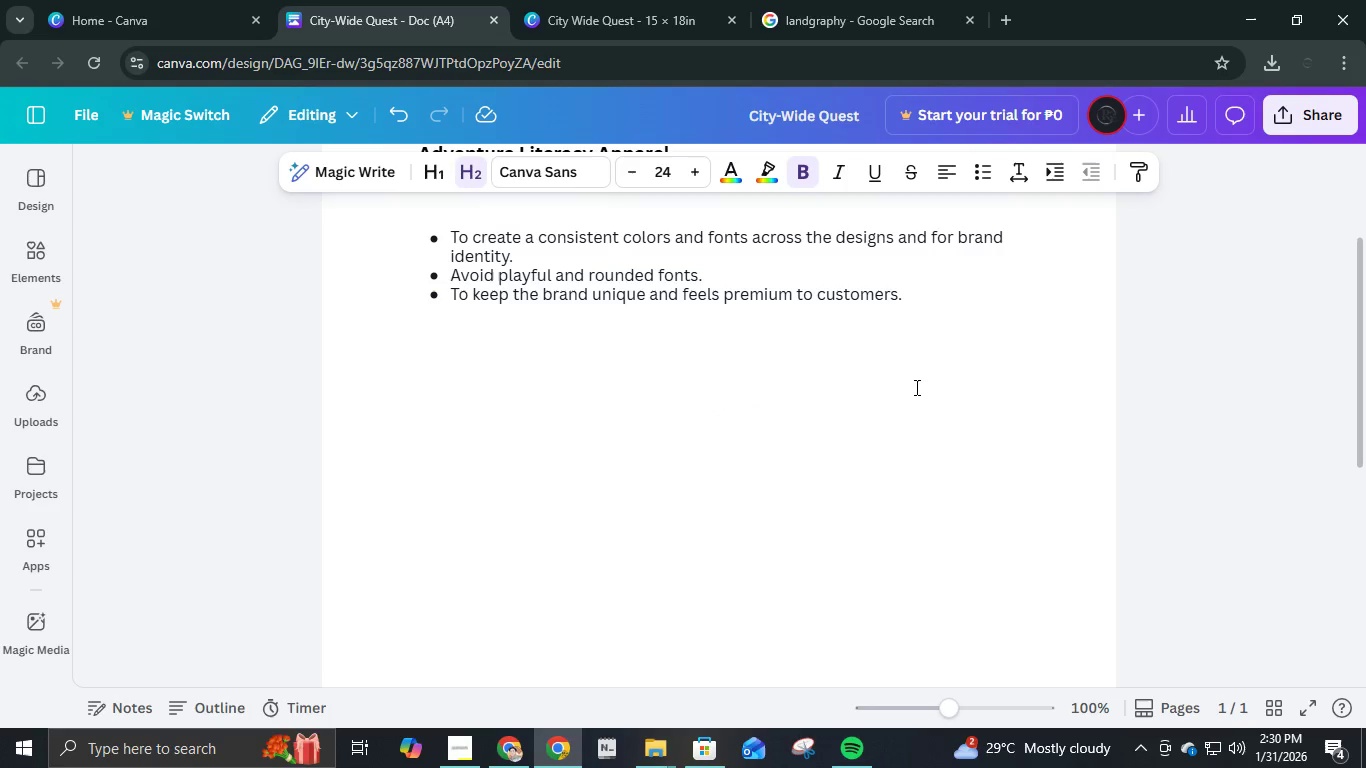 
left_click([906, 345])
 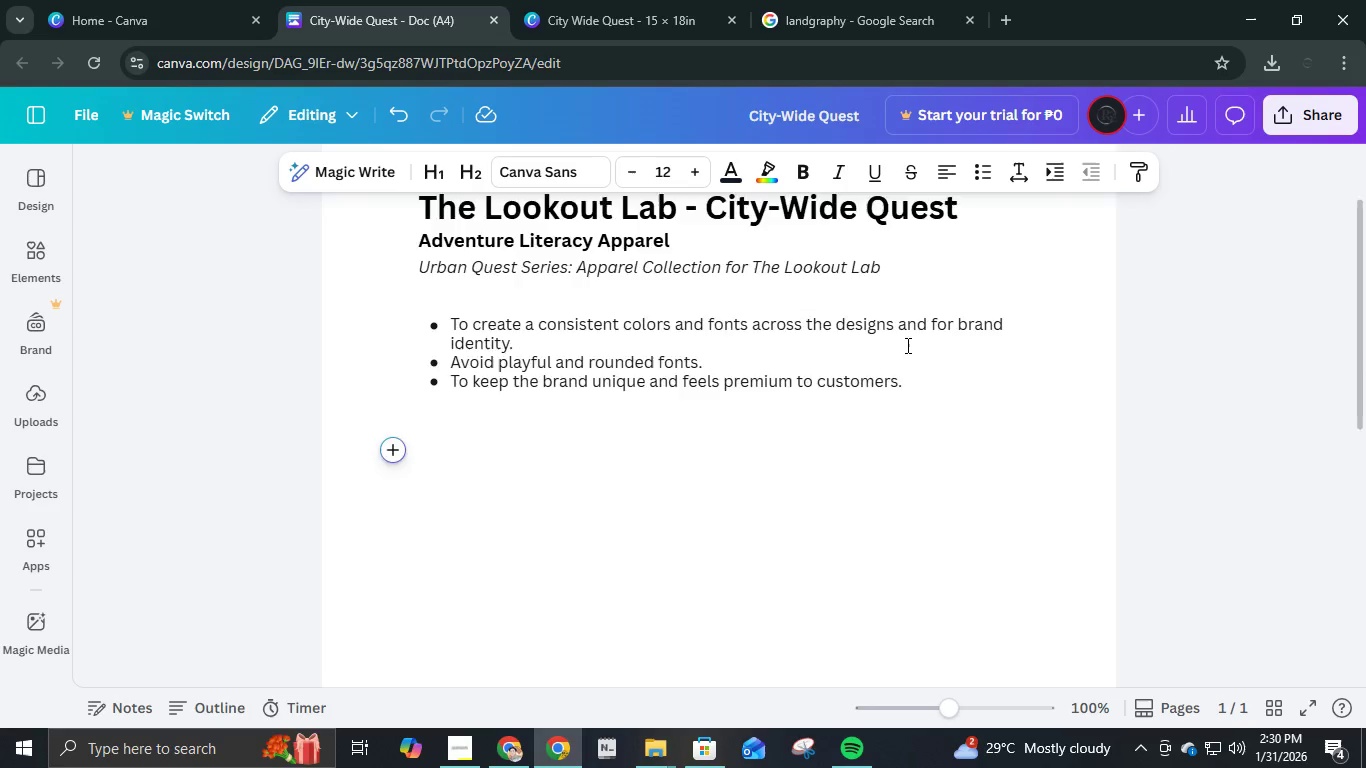 
scroll: coordinate [906, 345], scroll_direction: up, amount: 2.0
 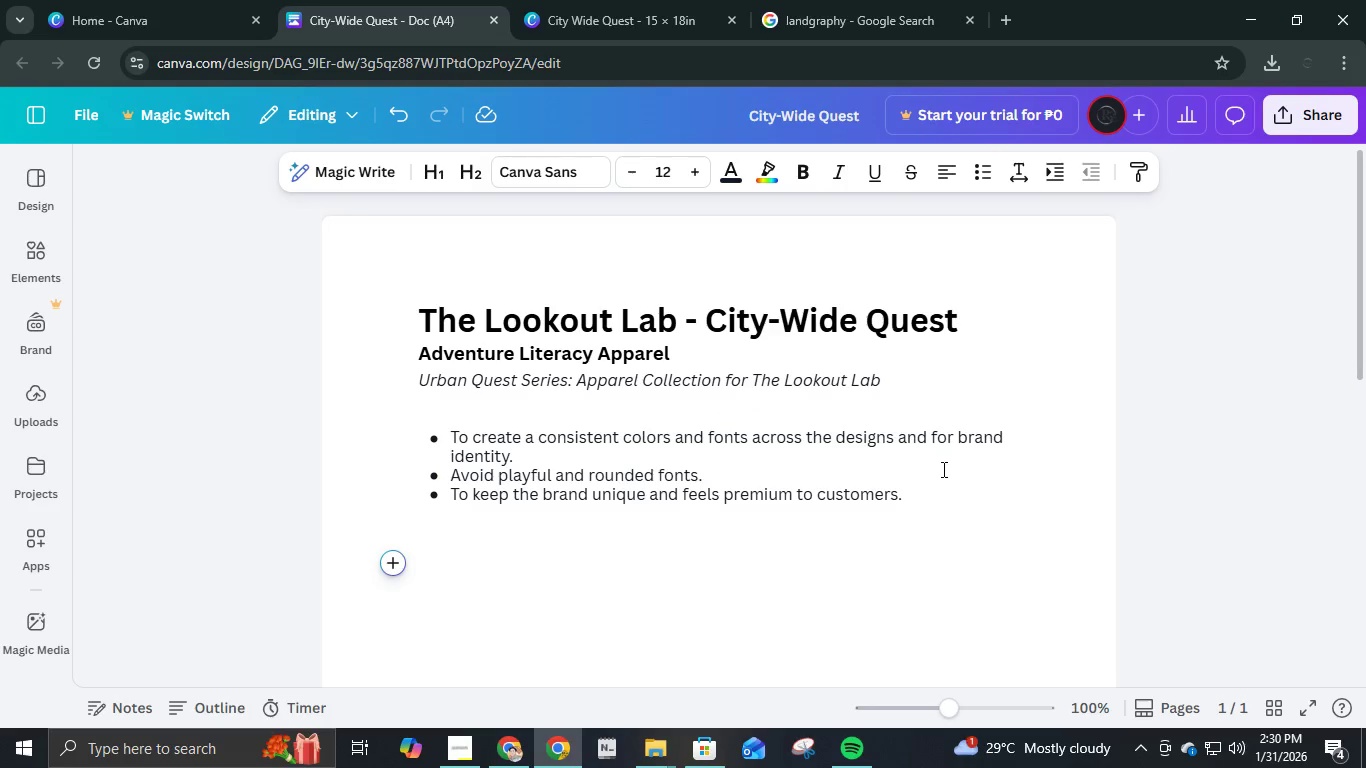 
scroll: coordinate [942, 472], scroll_direction: down, amount: 2.0
 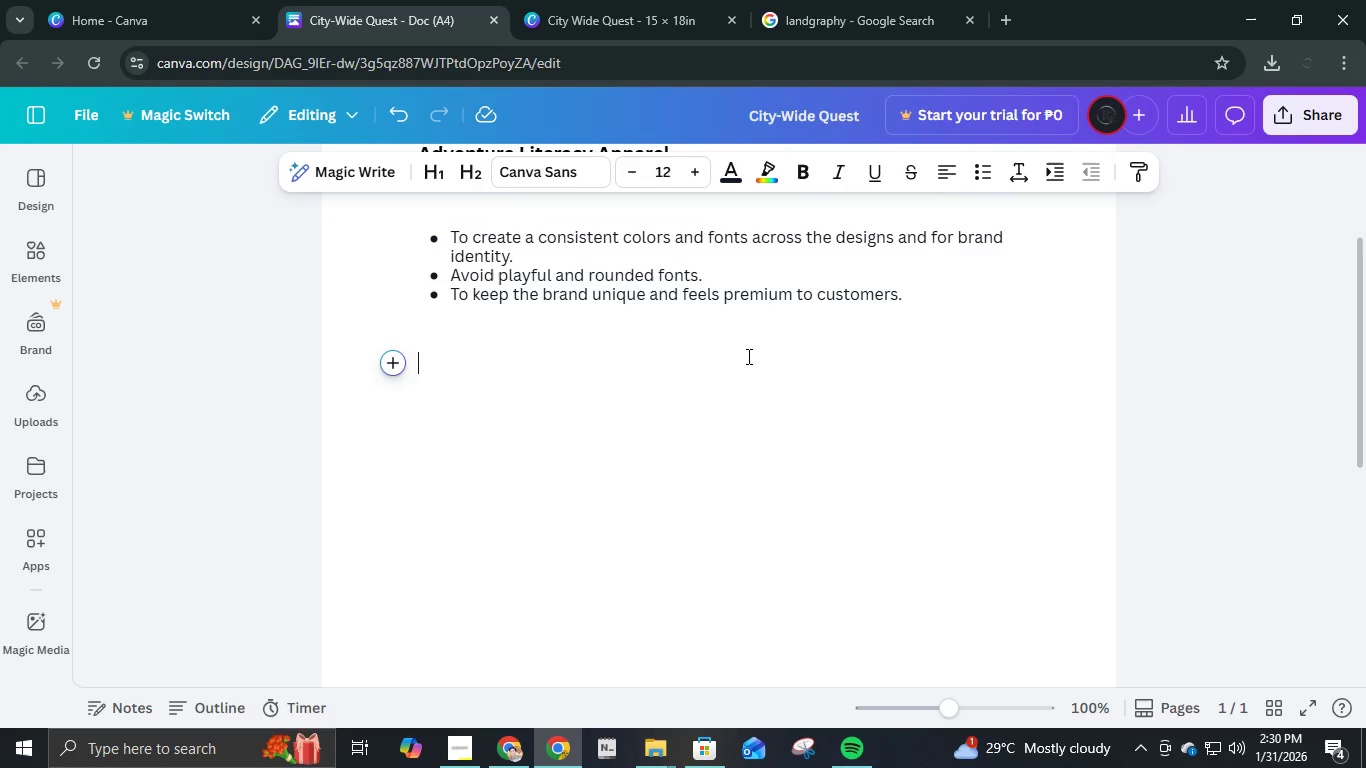 
left_click([734, 324])
 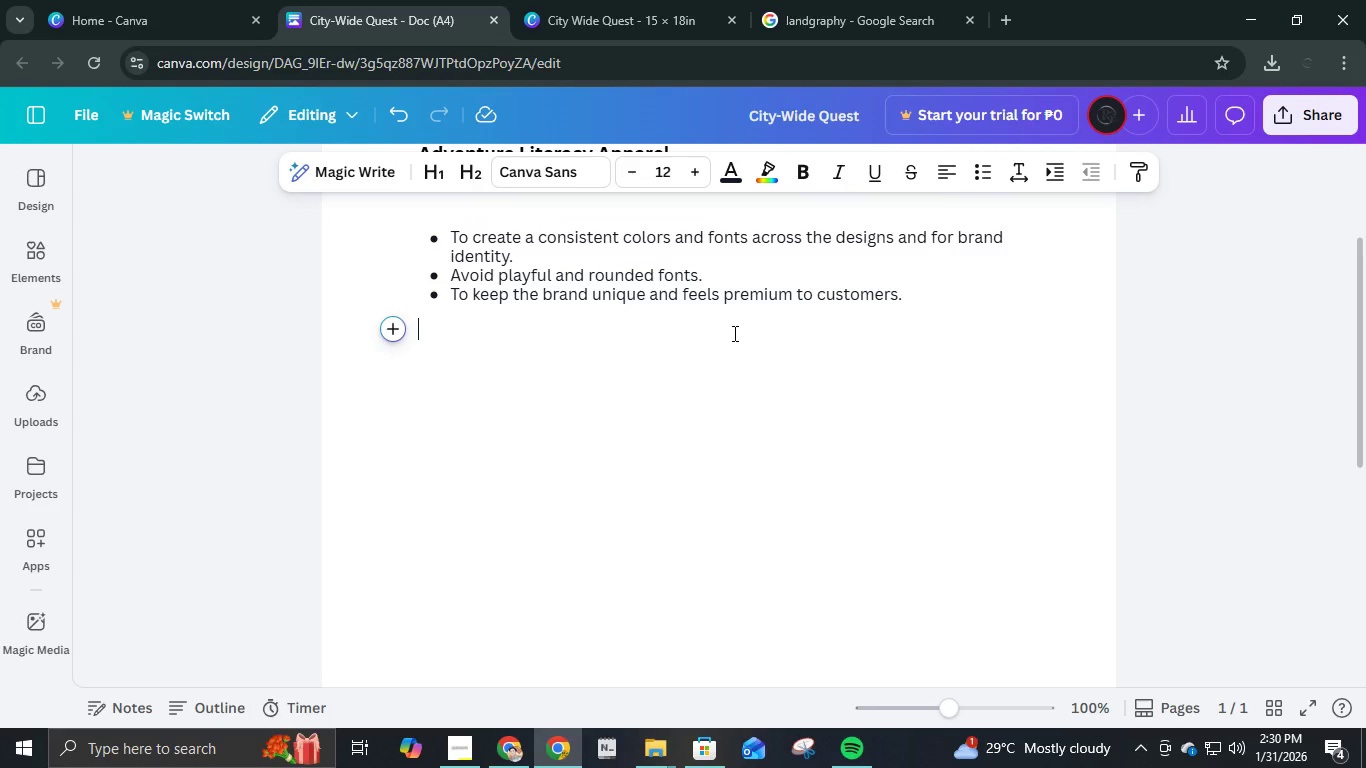 
key(ArrowDown)
 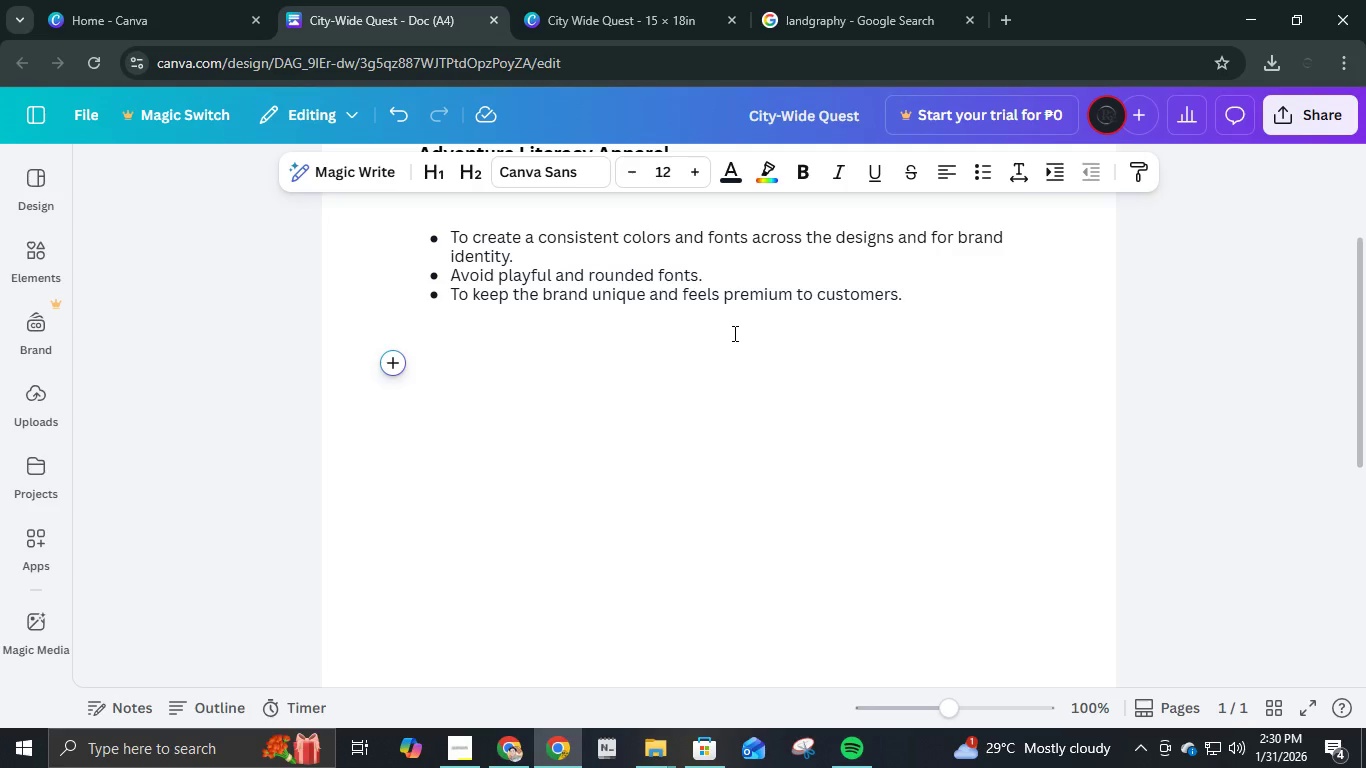 
type(1. Brand Essence)
 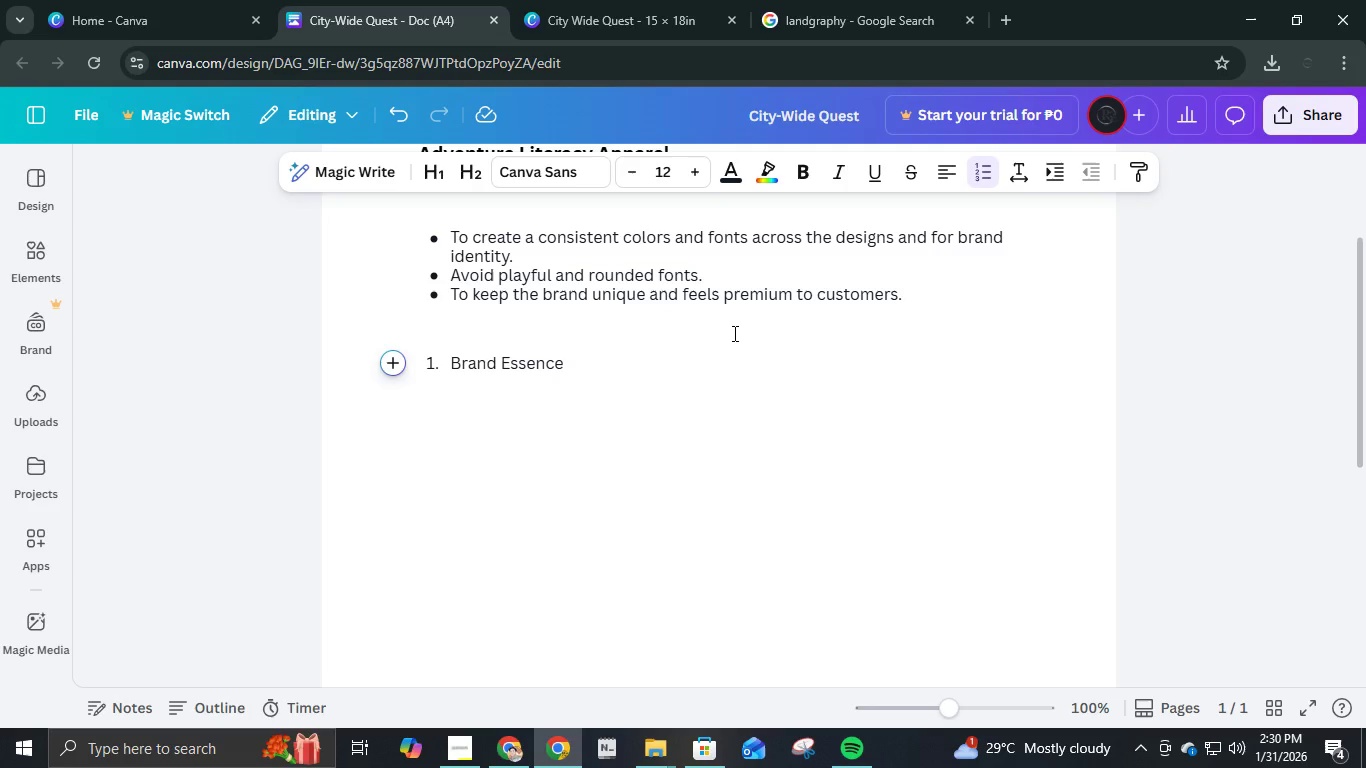 
key(Control+A)
 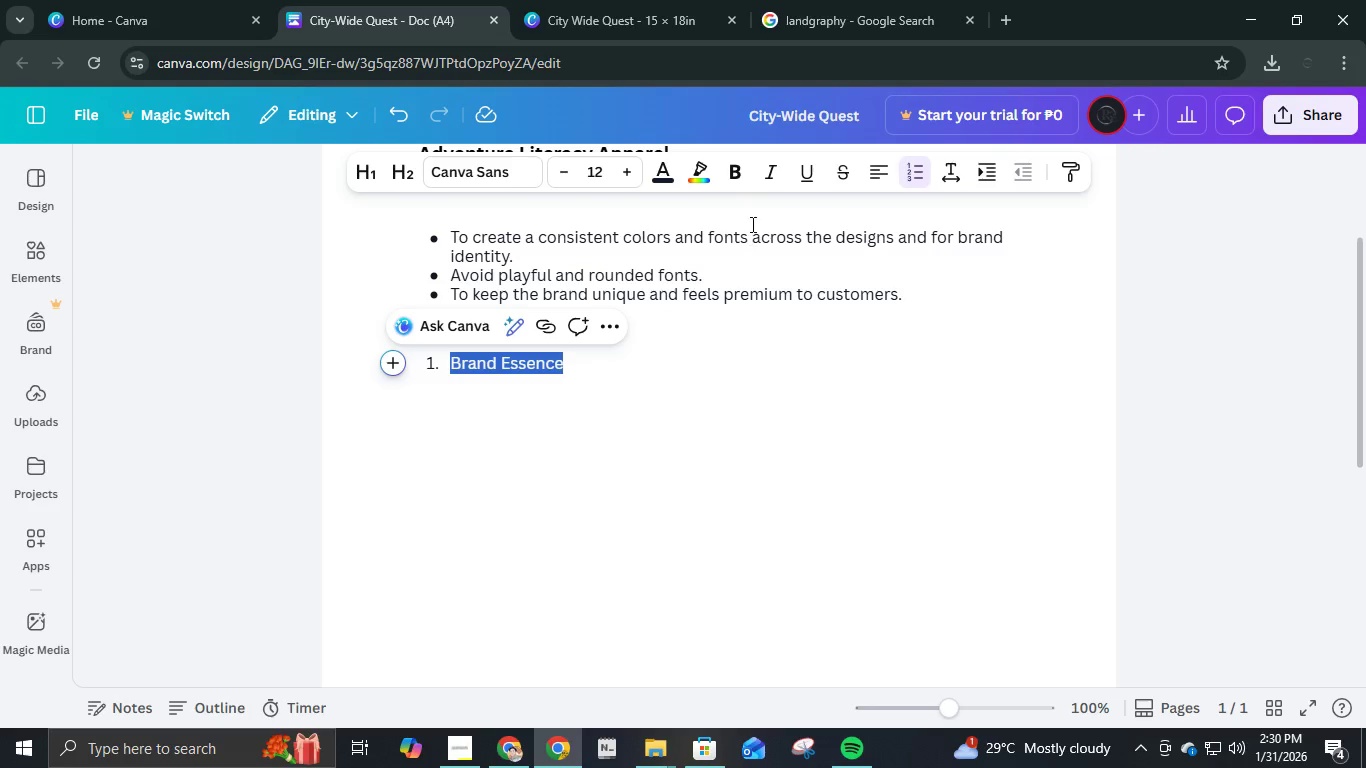 
left_click([735, 171])
 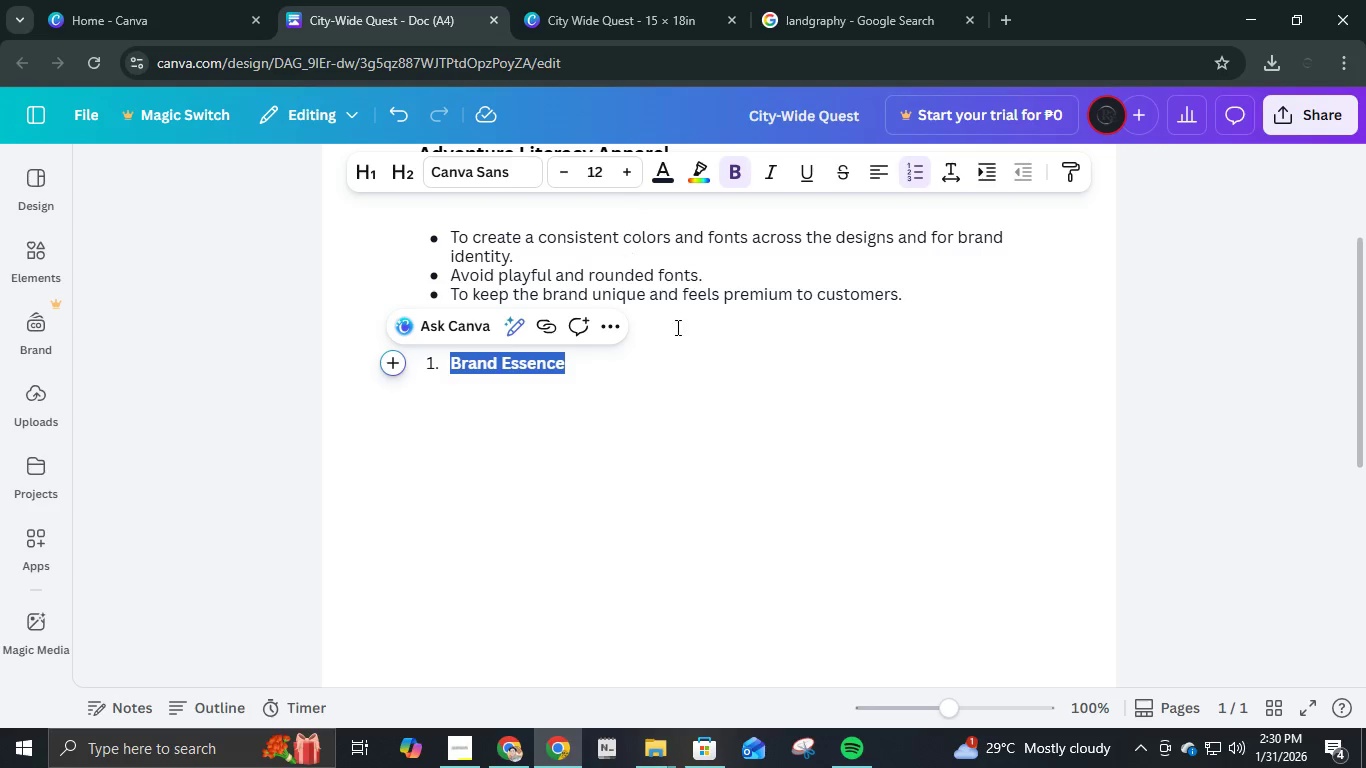 
left_click([689, 373])
 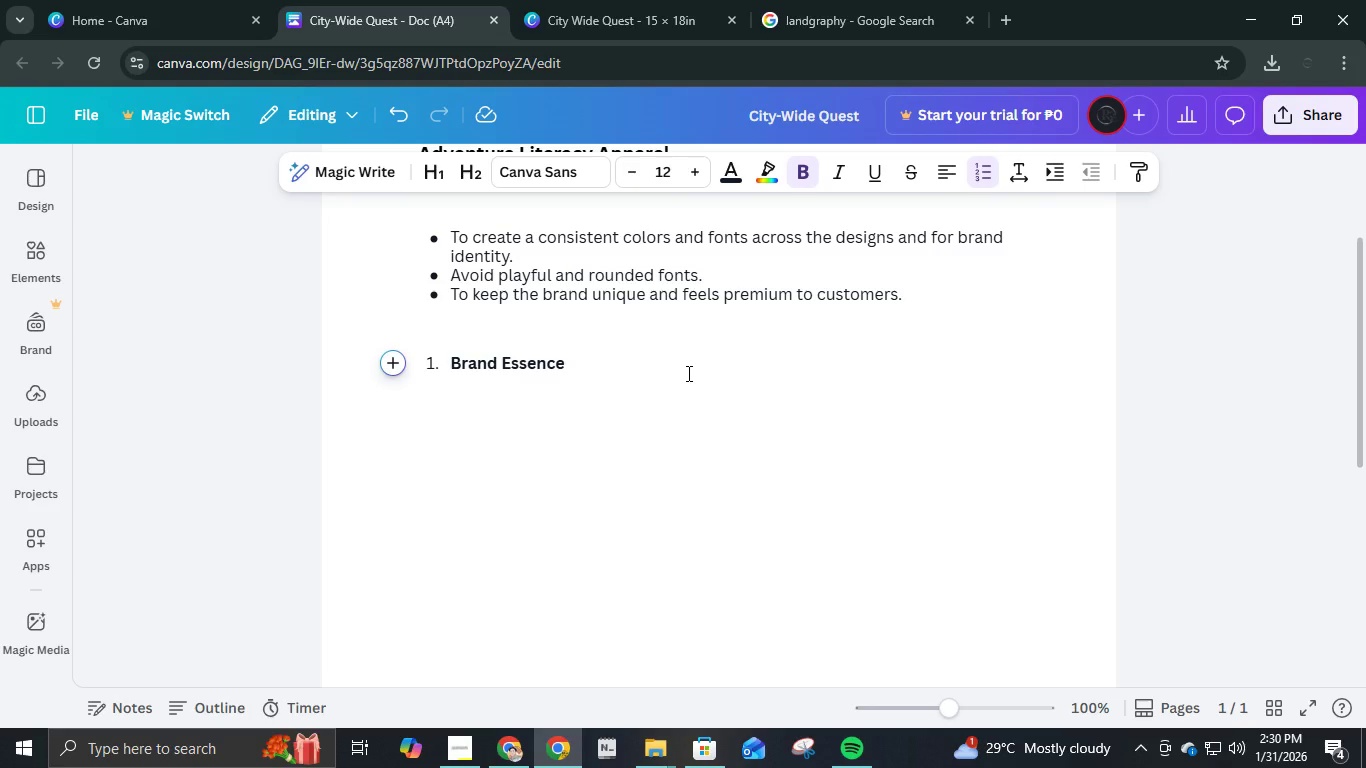 
key(Enter)
 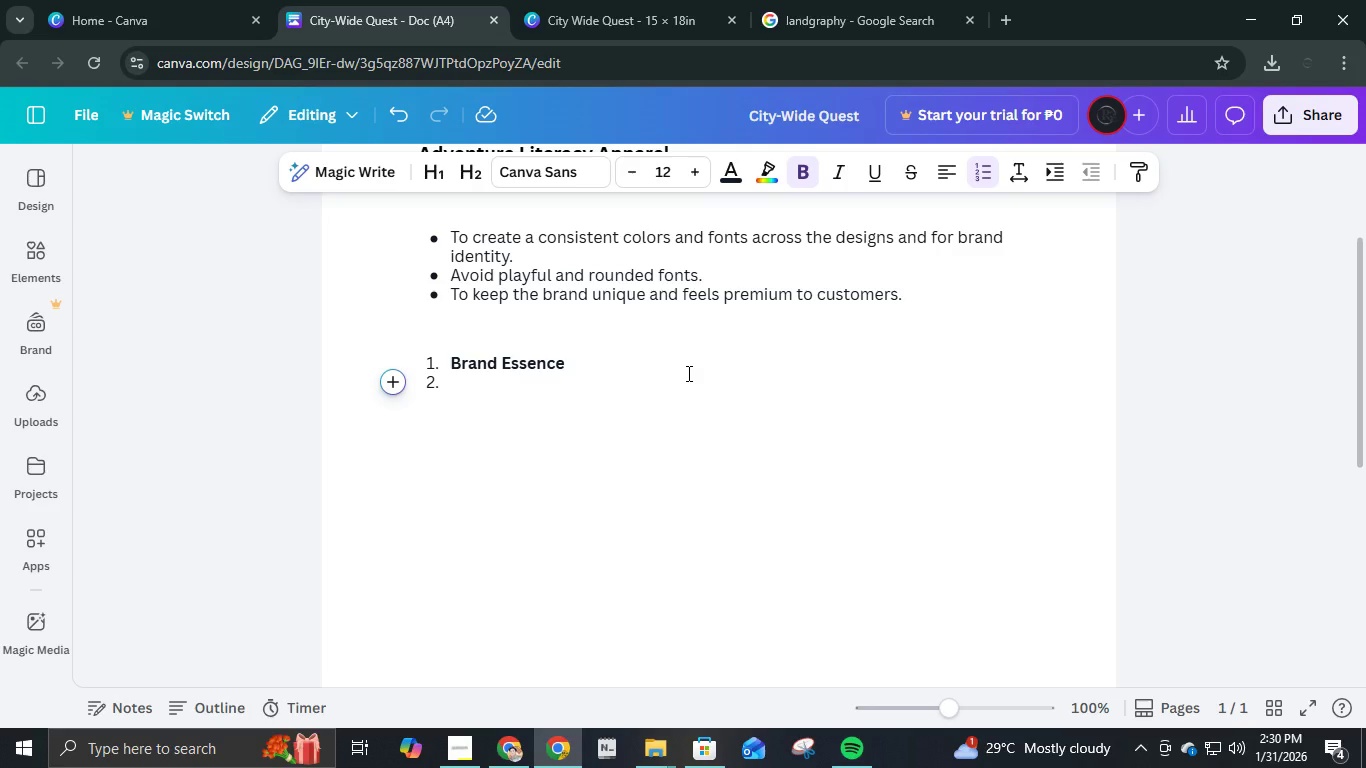 
key(Tab)
type(Name: )
 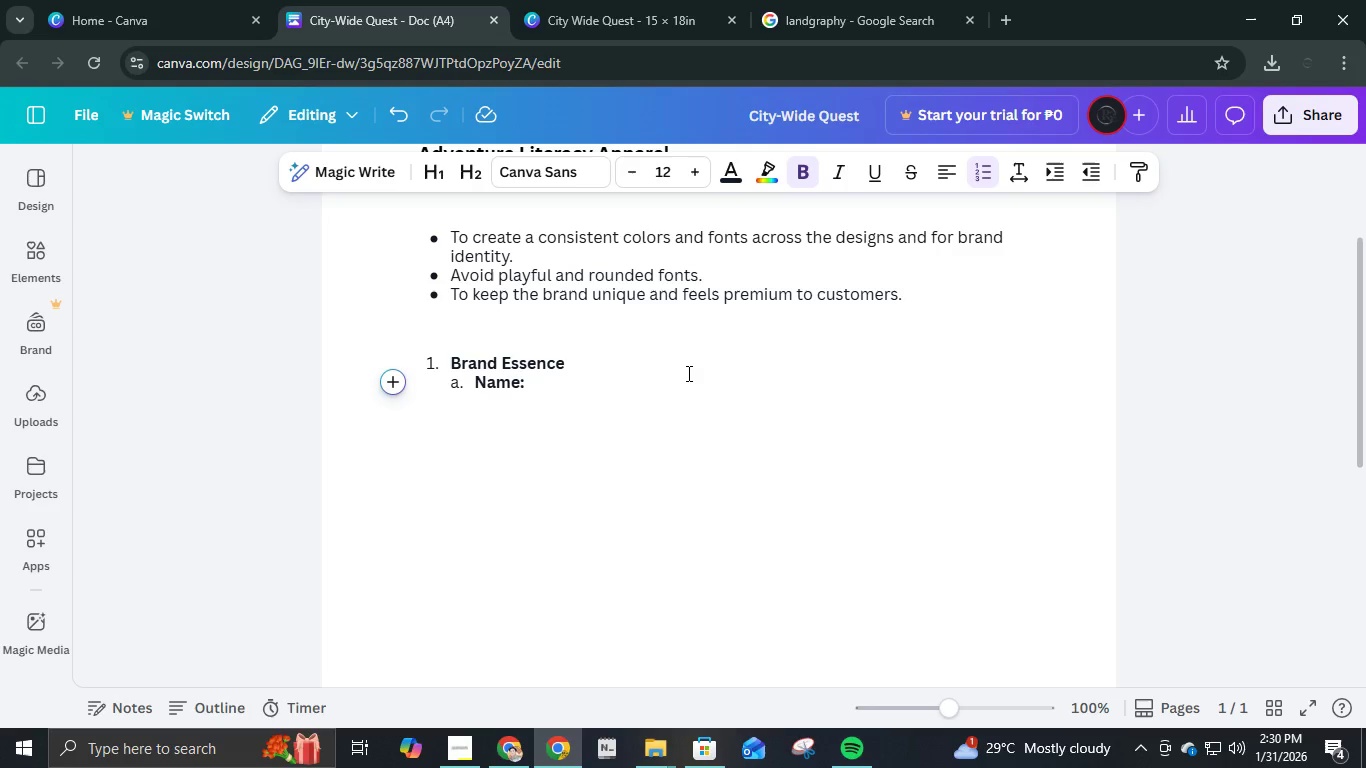 
key(Control+B)
 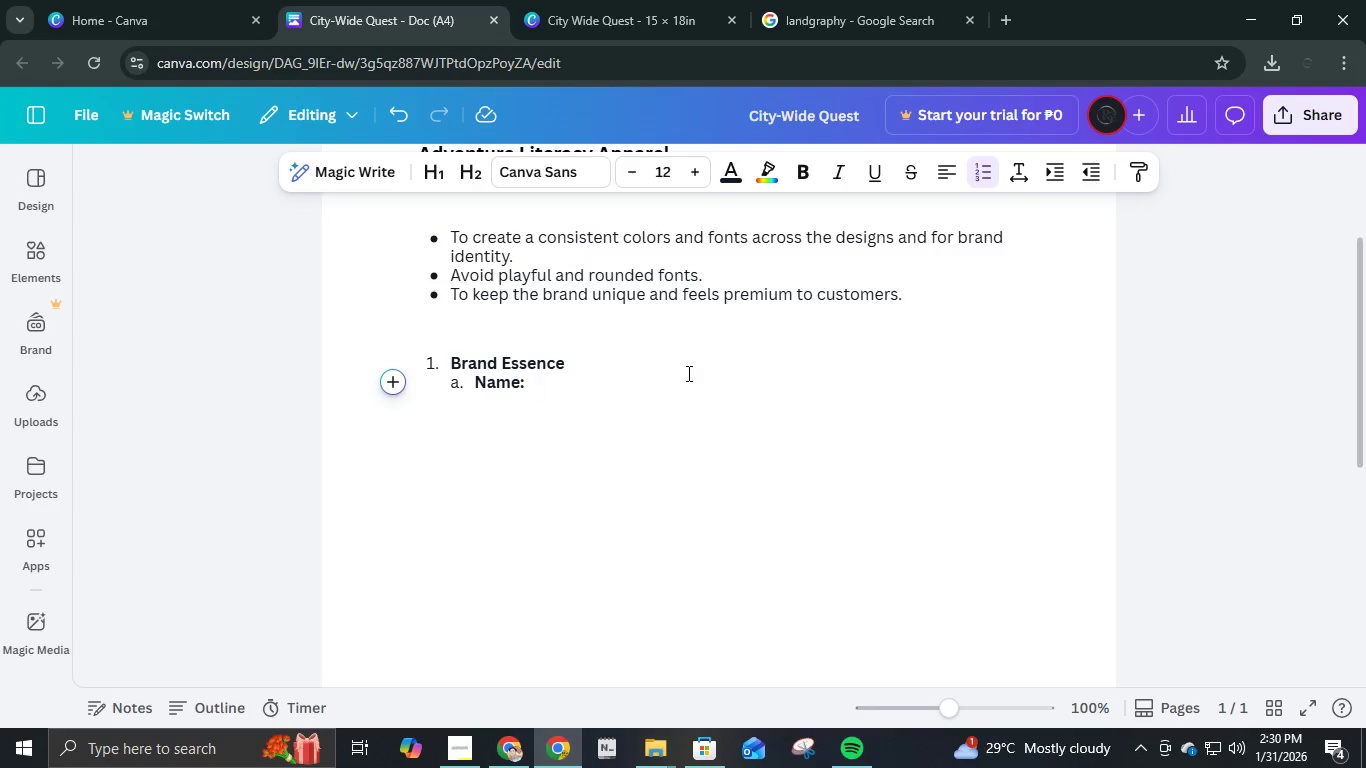 
type(The Lookout Lab)
 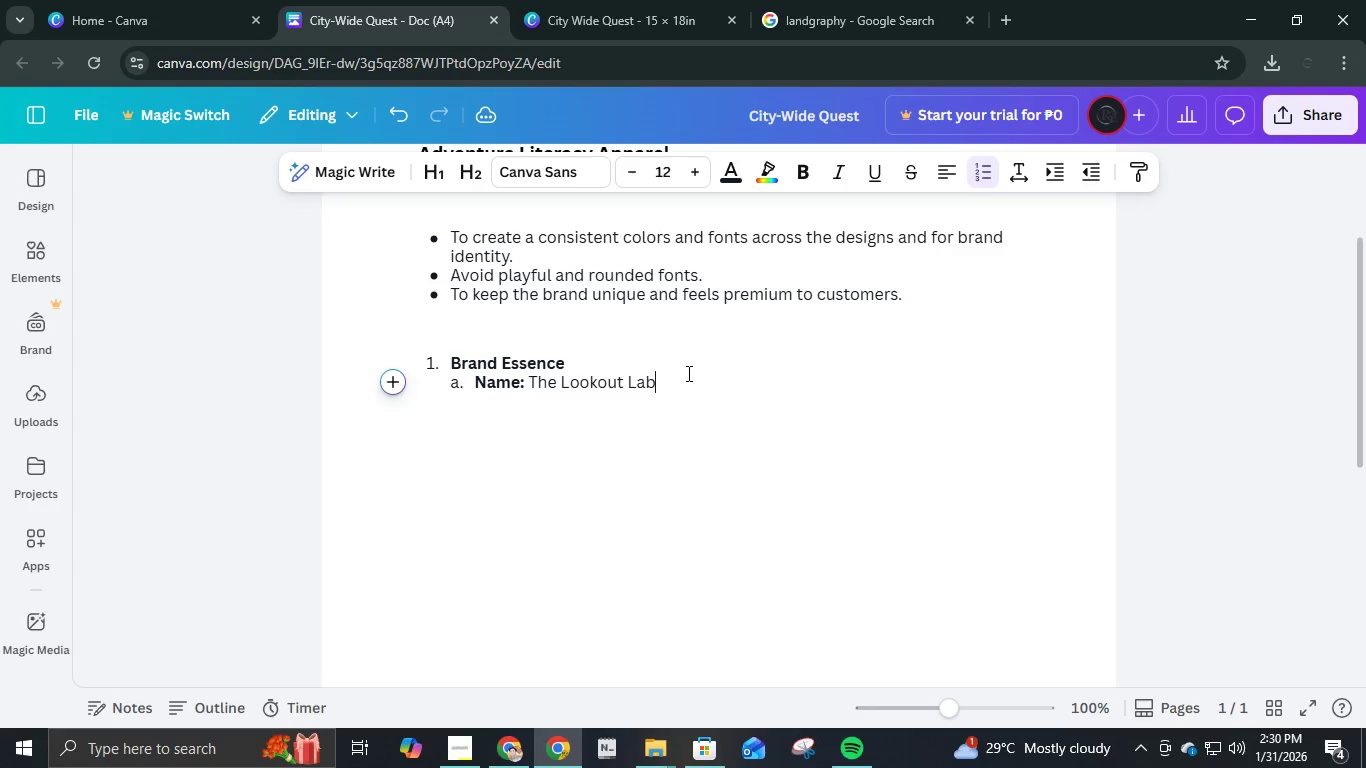 
key(Enter)
 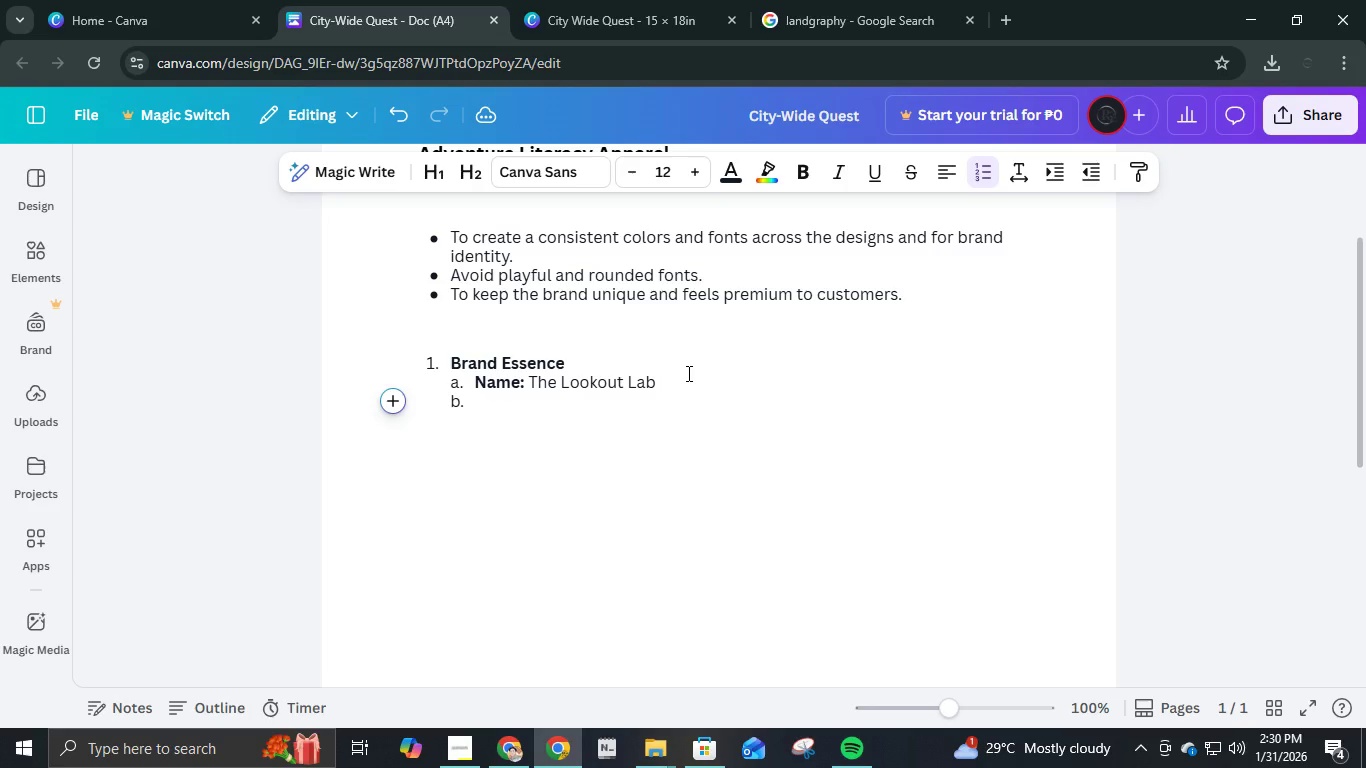 
key(Control+B)
 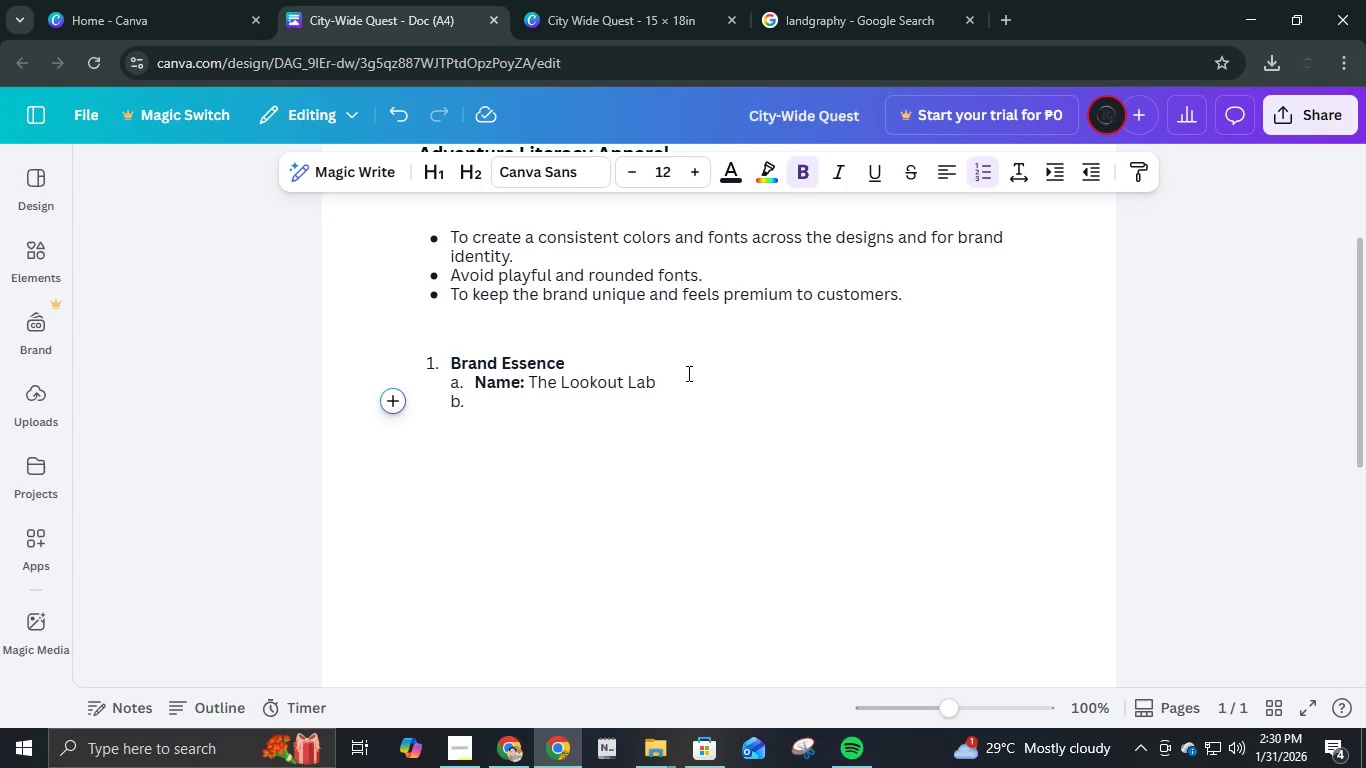 
type(P)
key(Backspace)
type(Theme: )
 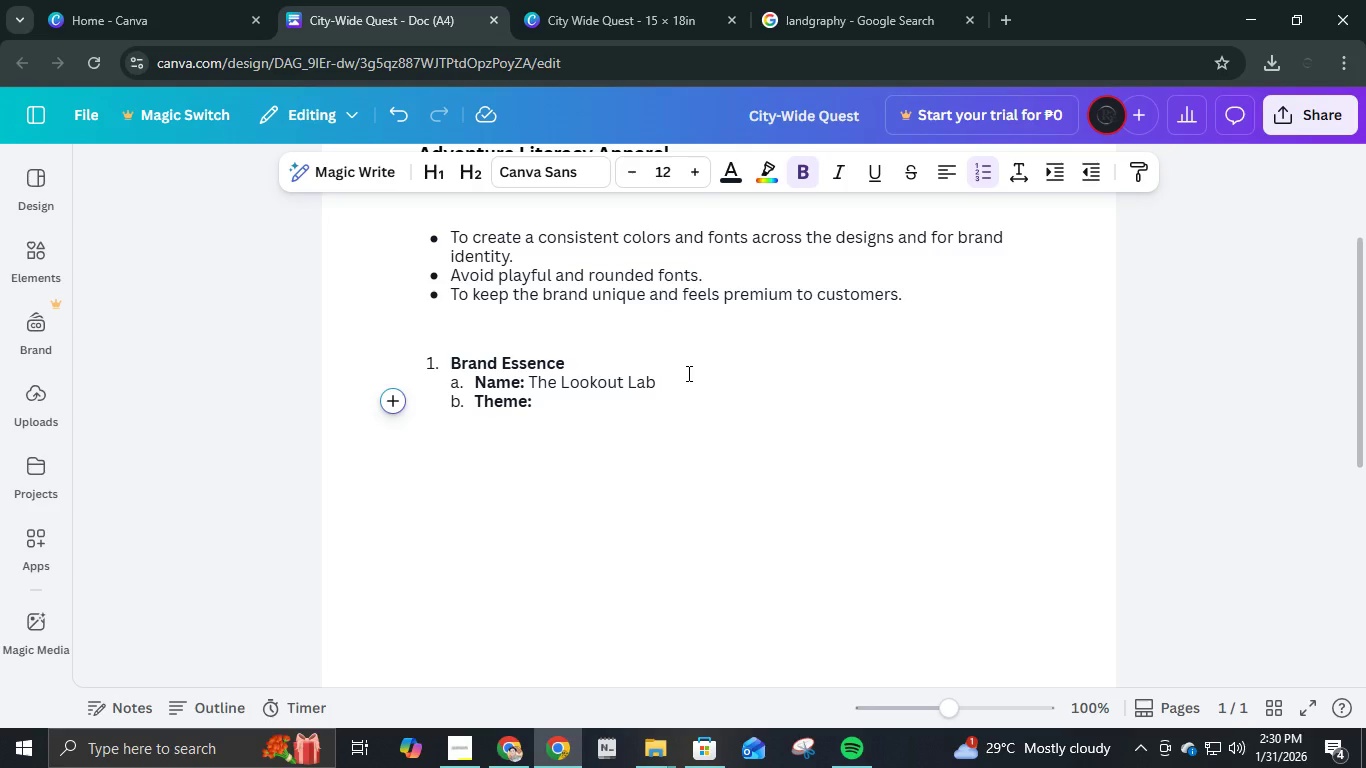 
key(Control+V)
 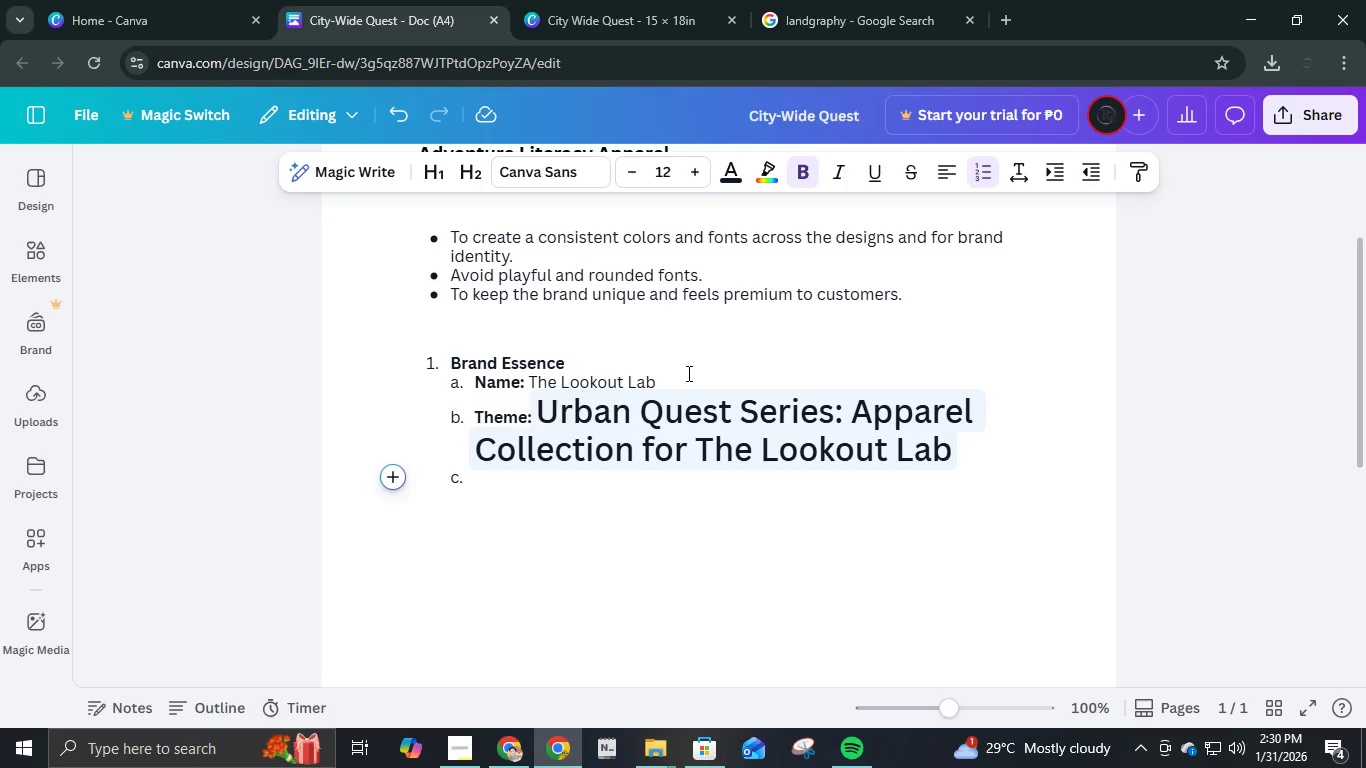 
key(Control+Z)
 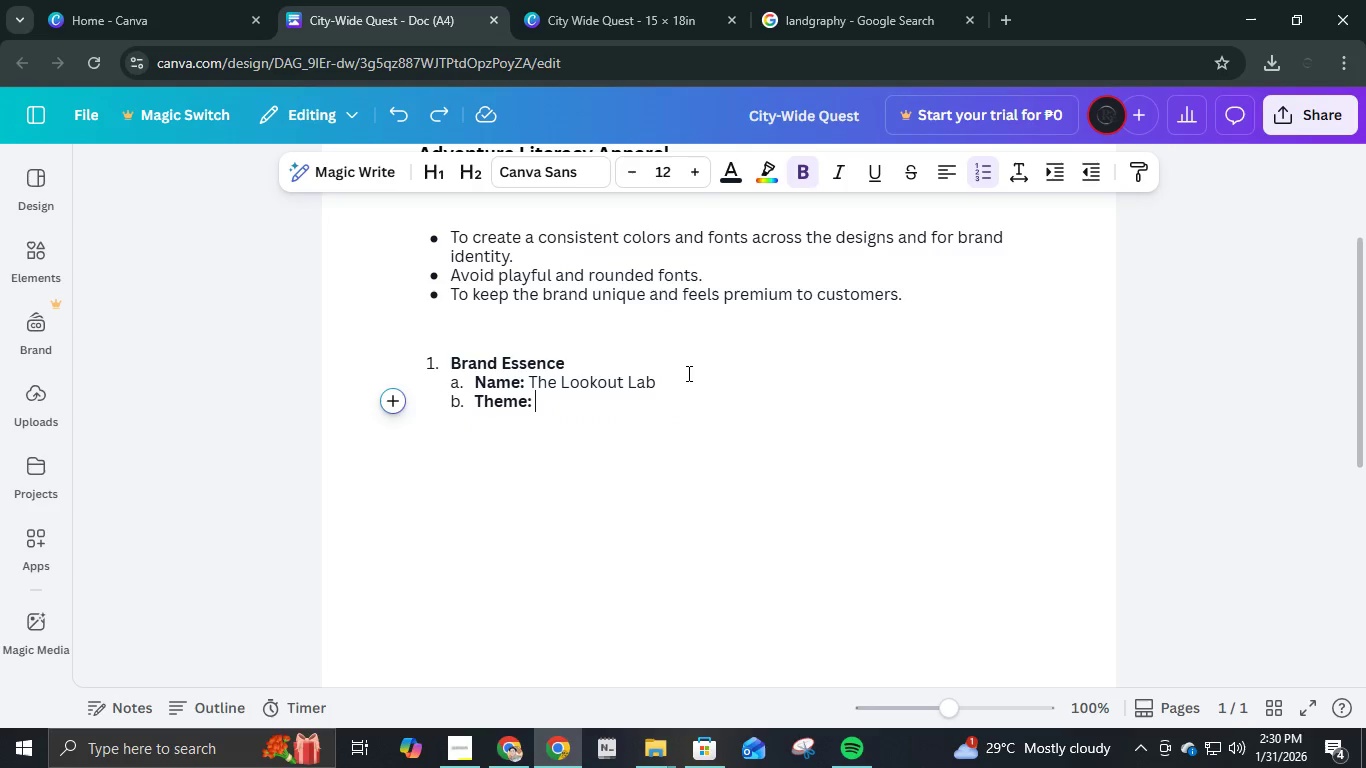 
key(Control+B)
 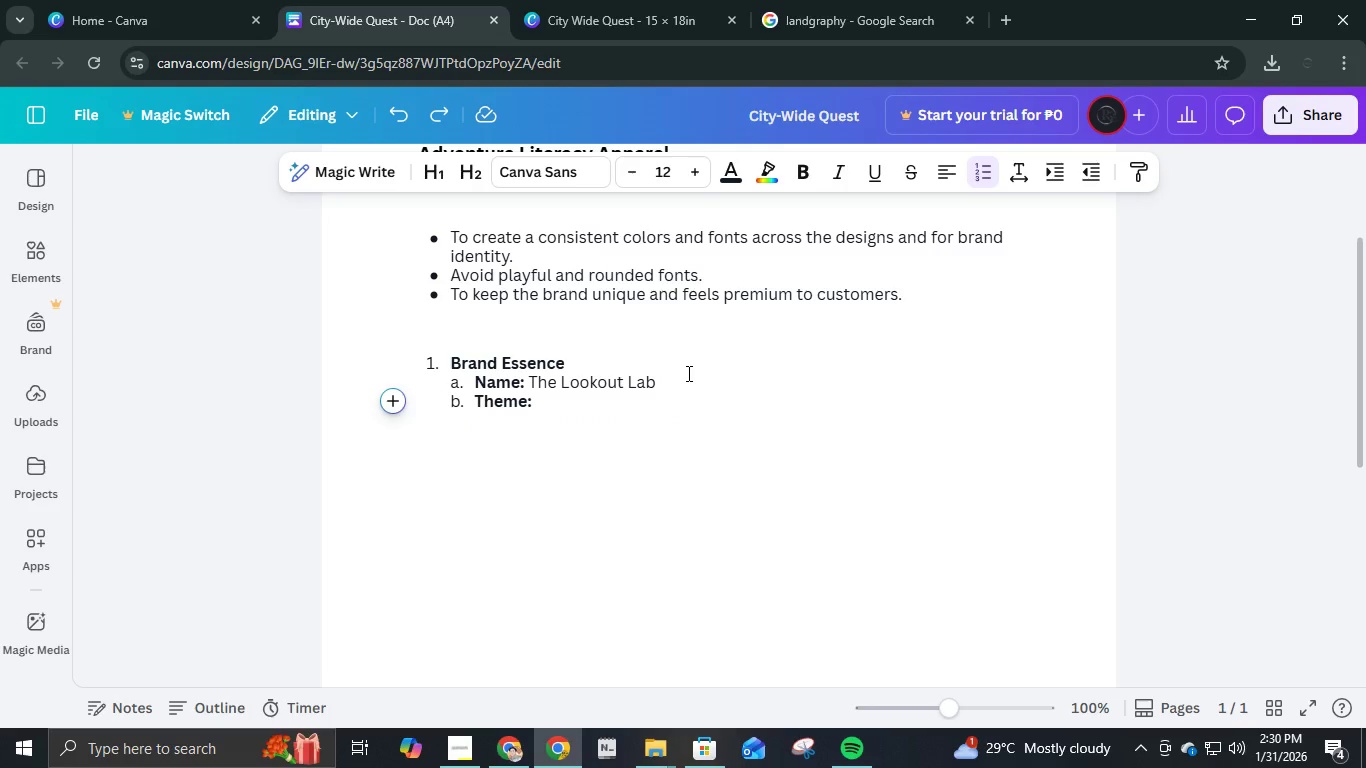 
type(T)
key(Backspace)
type(An)
key(Backspace)
type(dventure )
key(Backspace)
key(Backspace)
key(Backspace)
key(Backspace)
key(Backspace)
key(Backspace)
key(Backspace)
key(Backspace)
key(Backspace)
key(Backspace)
 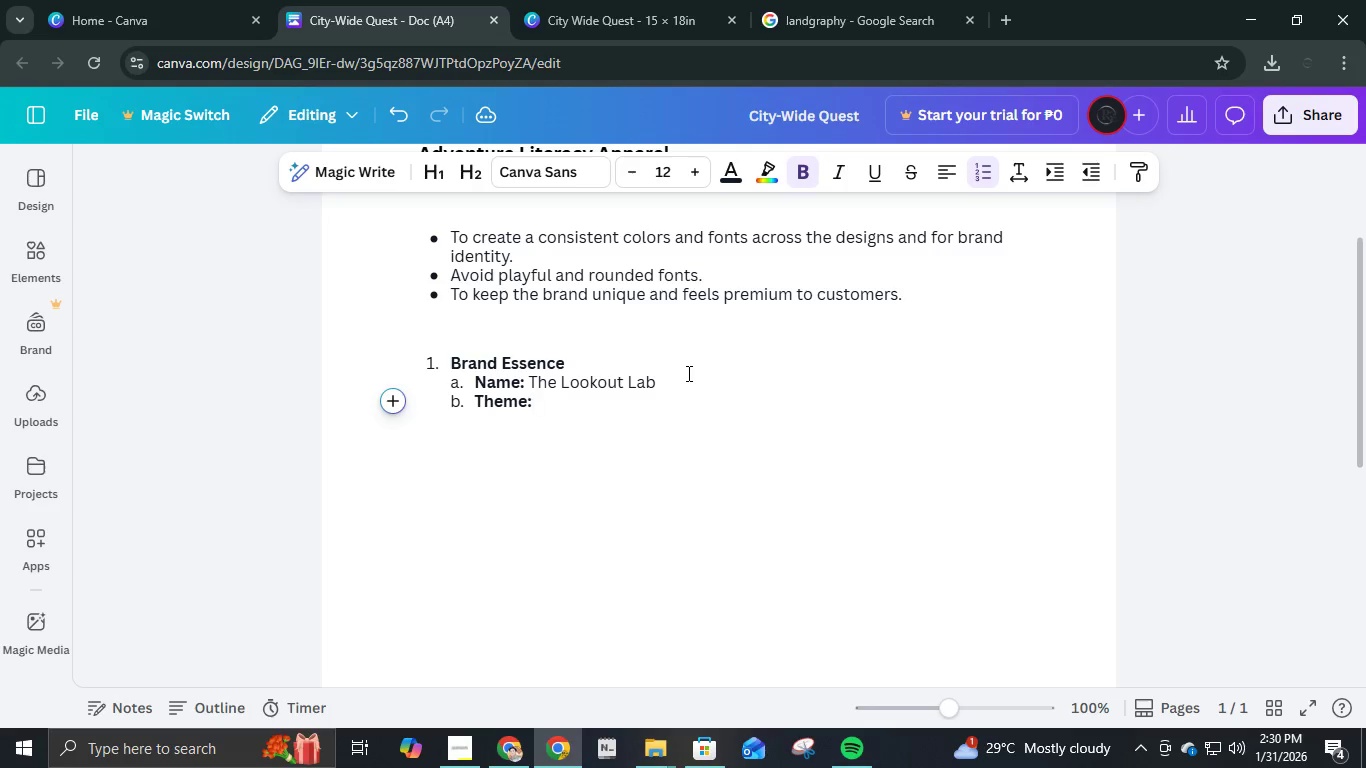 
wait(5.64)
 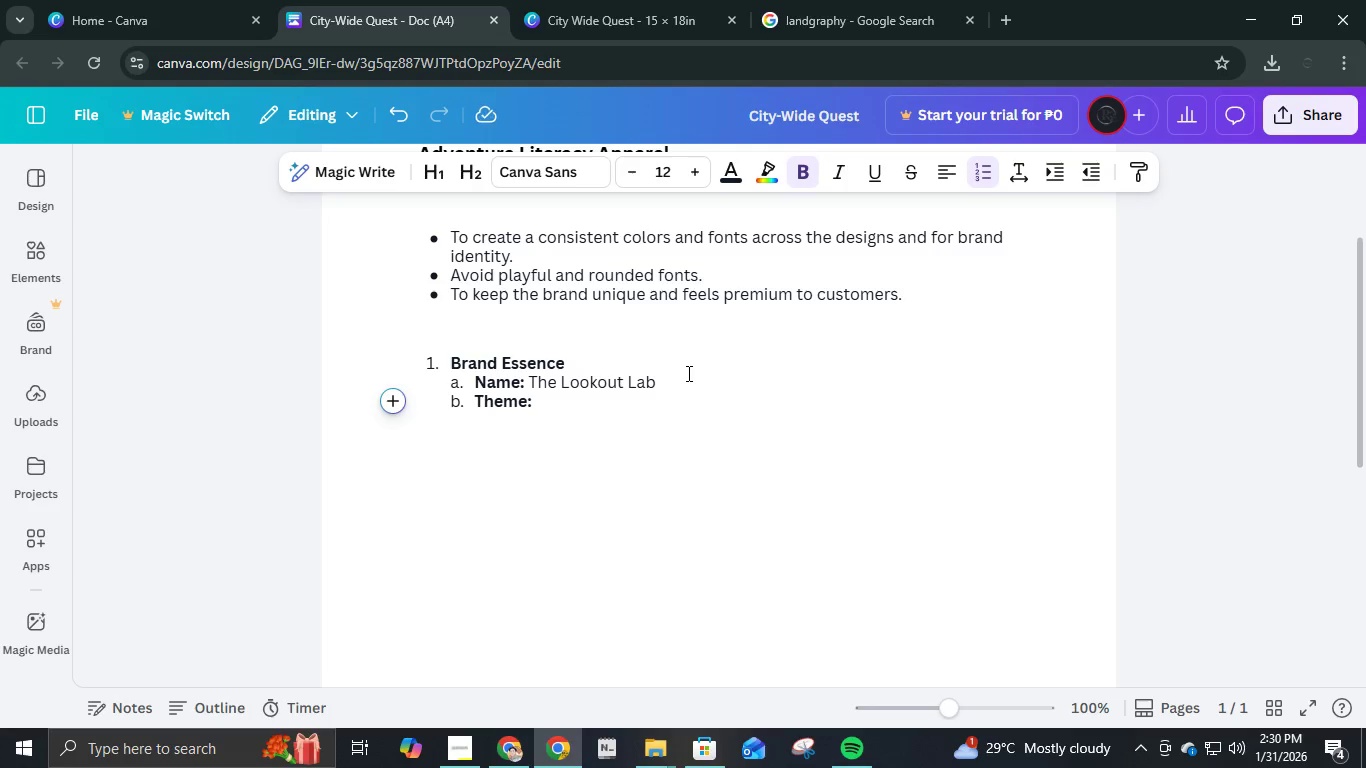 
key(Control+B)
 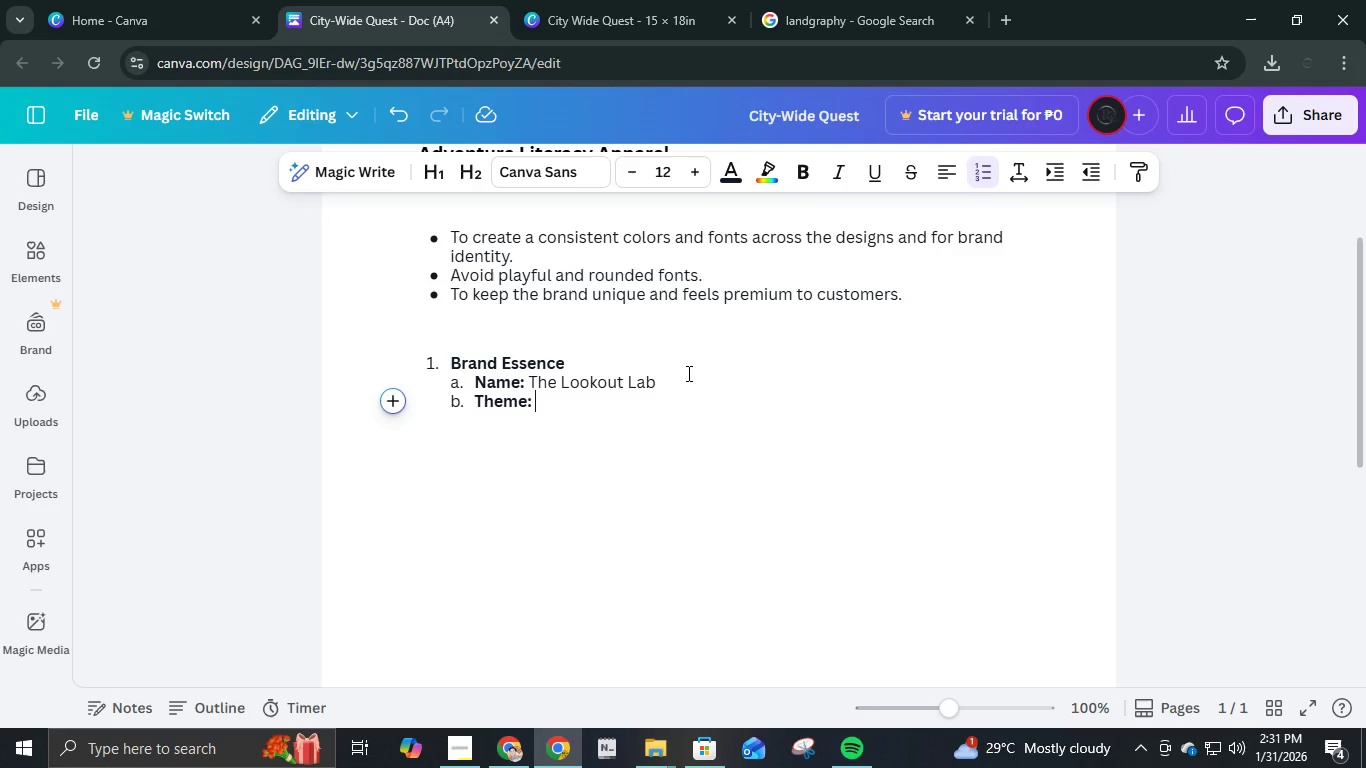 
type(Adventure Literacy)
 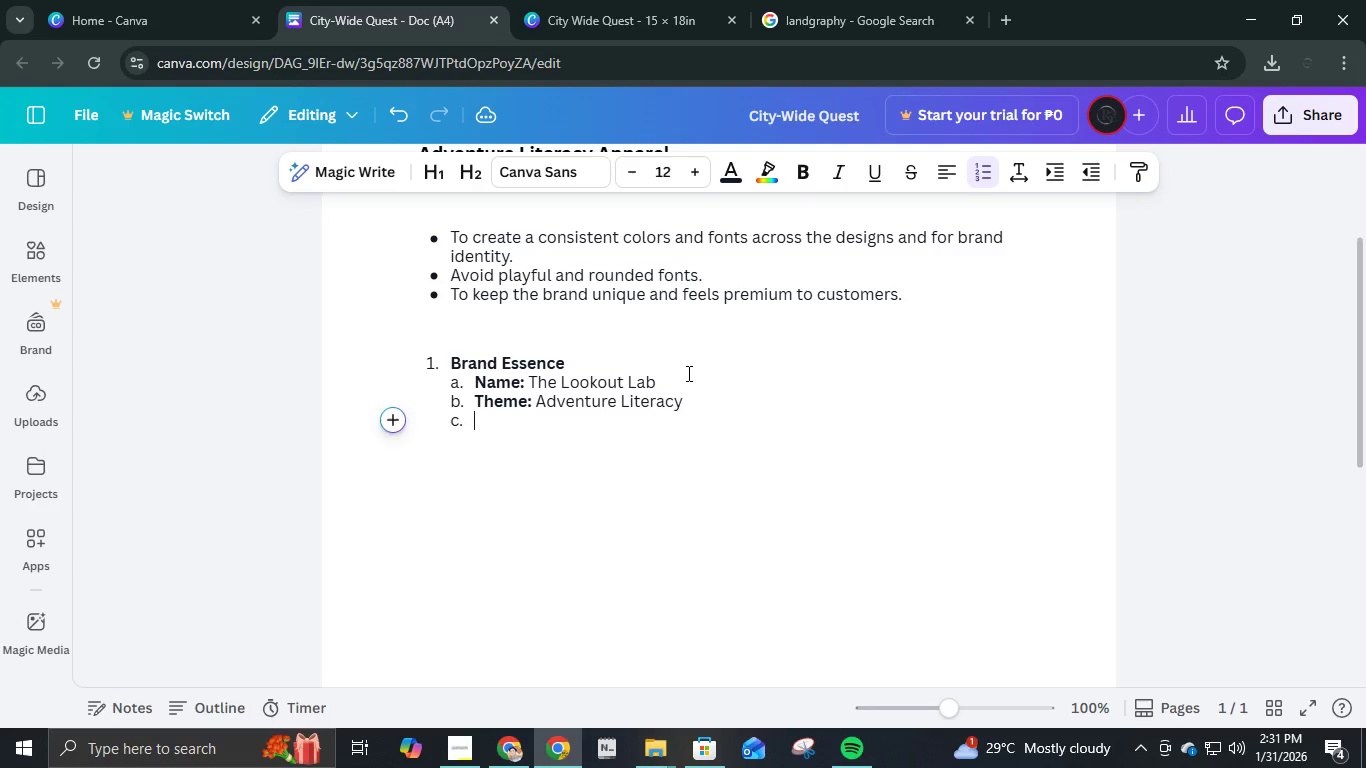 
key(Enter)
 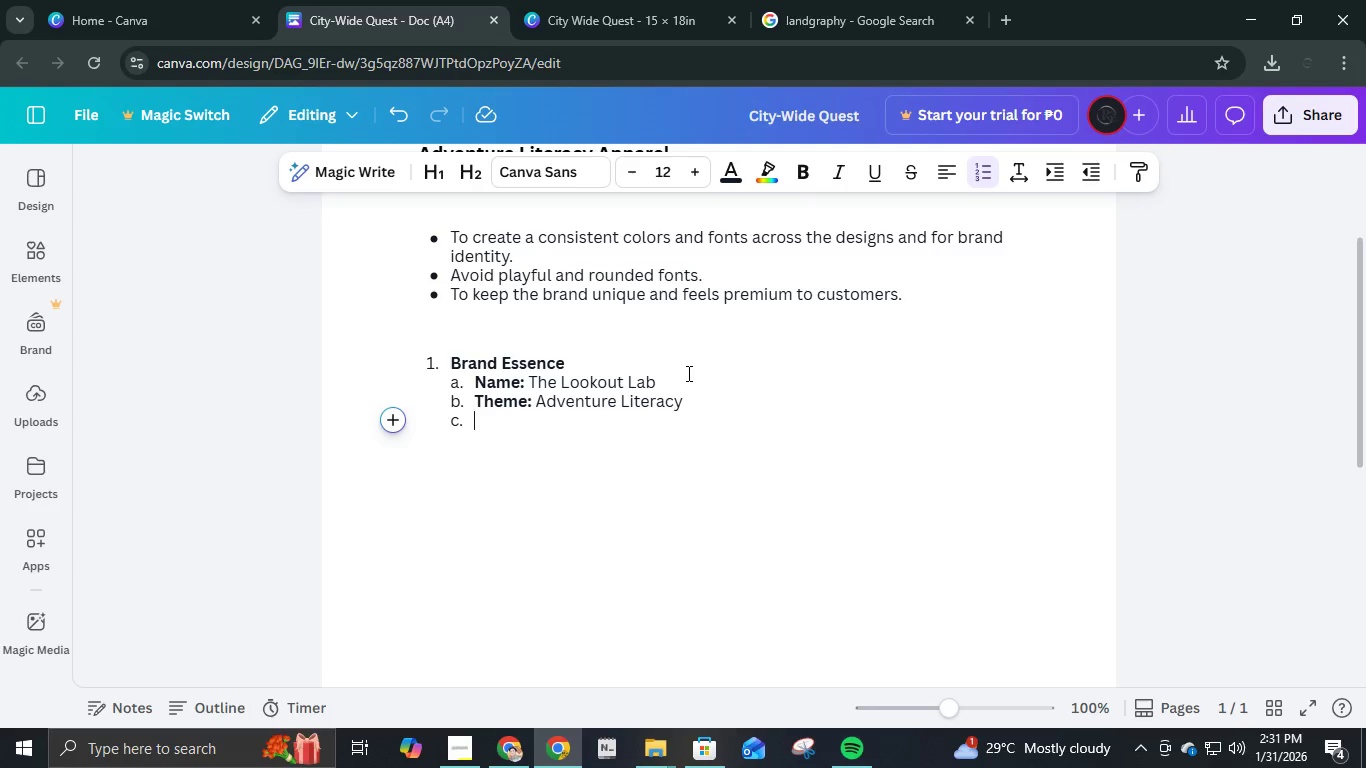 
hold_key(key=ShiftLeft, duration=1.44)
 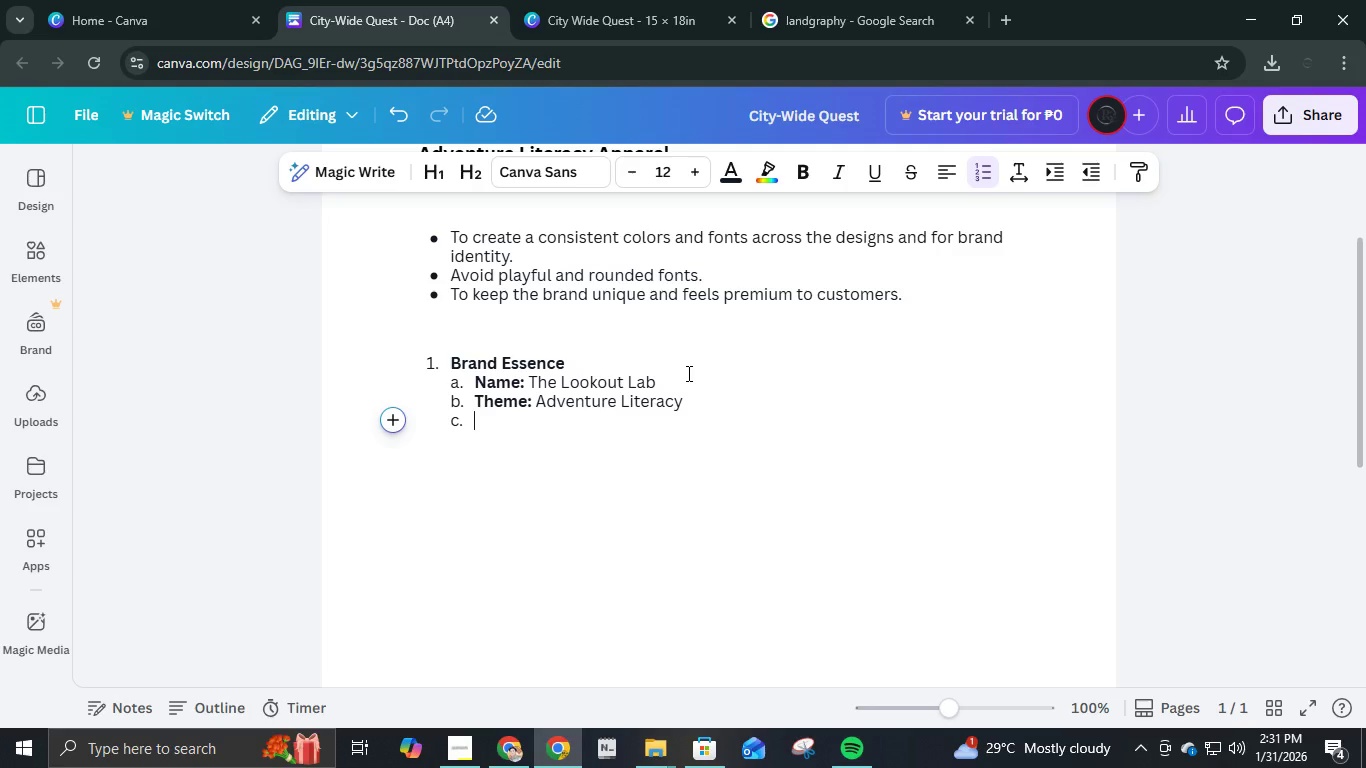 
key(Control+B)
 